 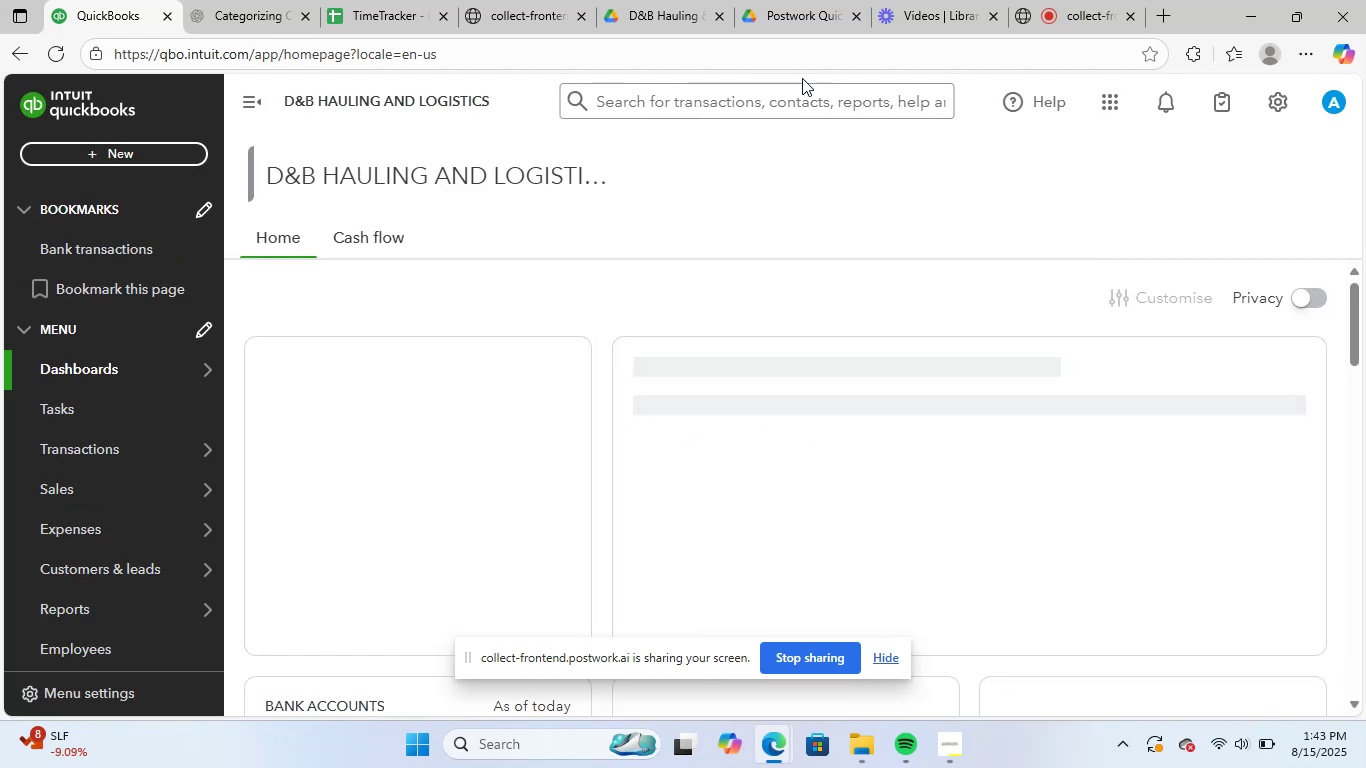 
left_click([49, 422])
 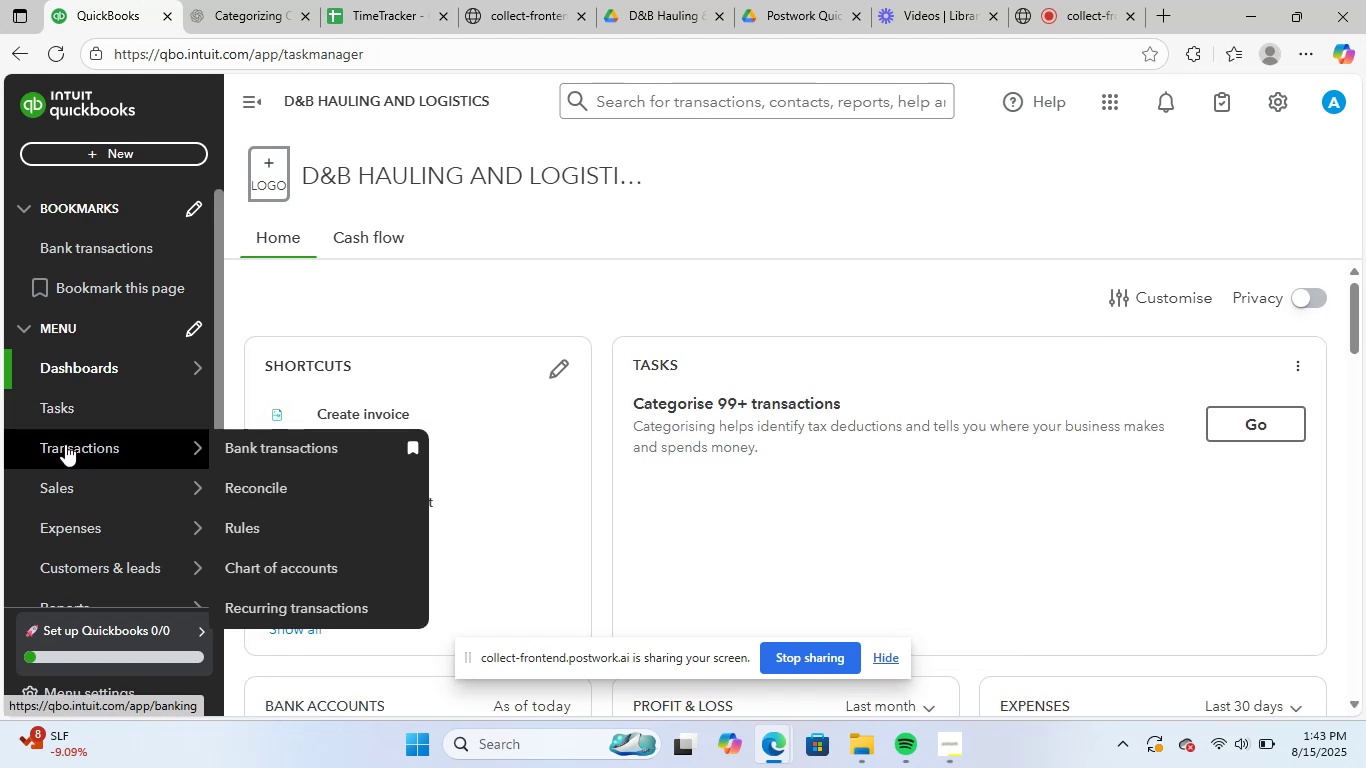 
left_click([65, 444])
 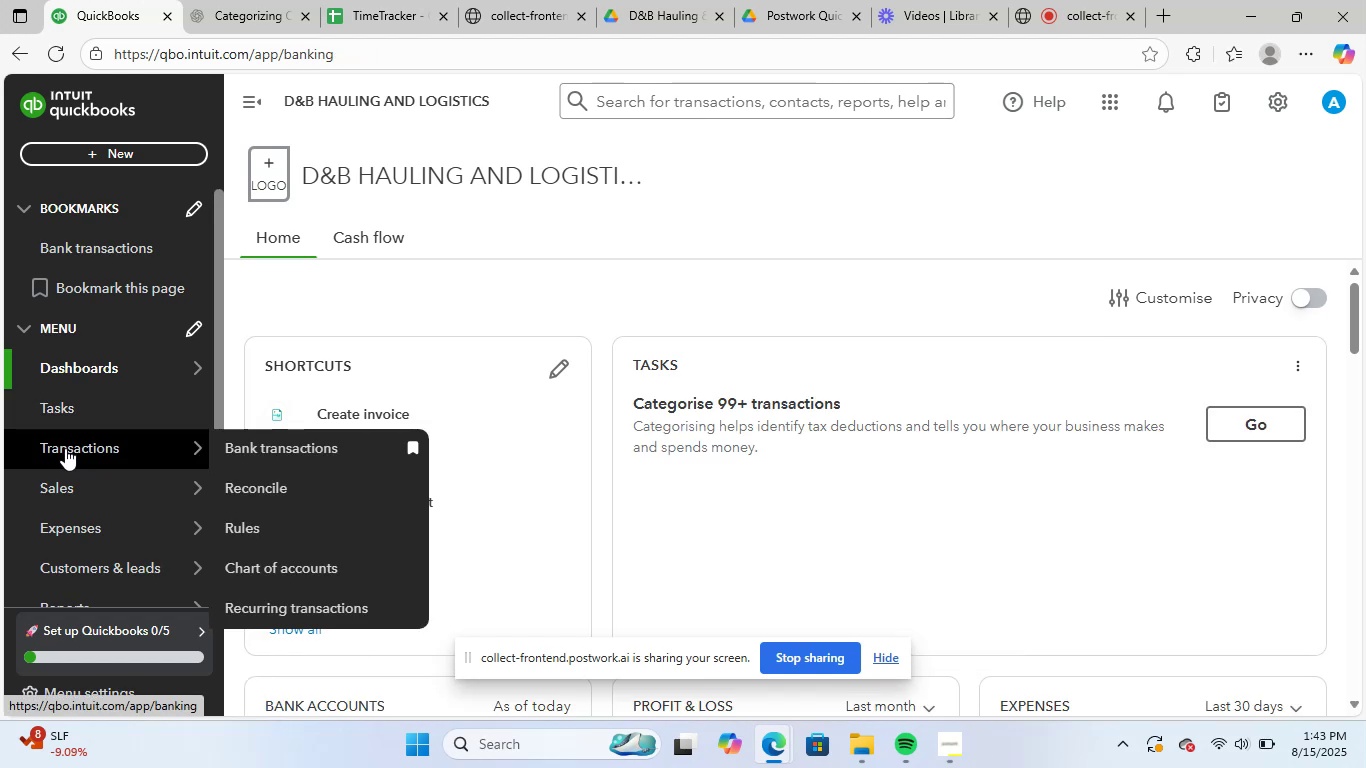 
mouse_move([346, 300])
 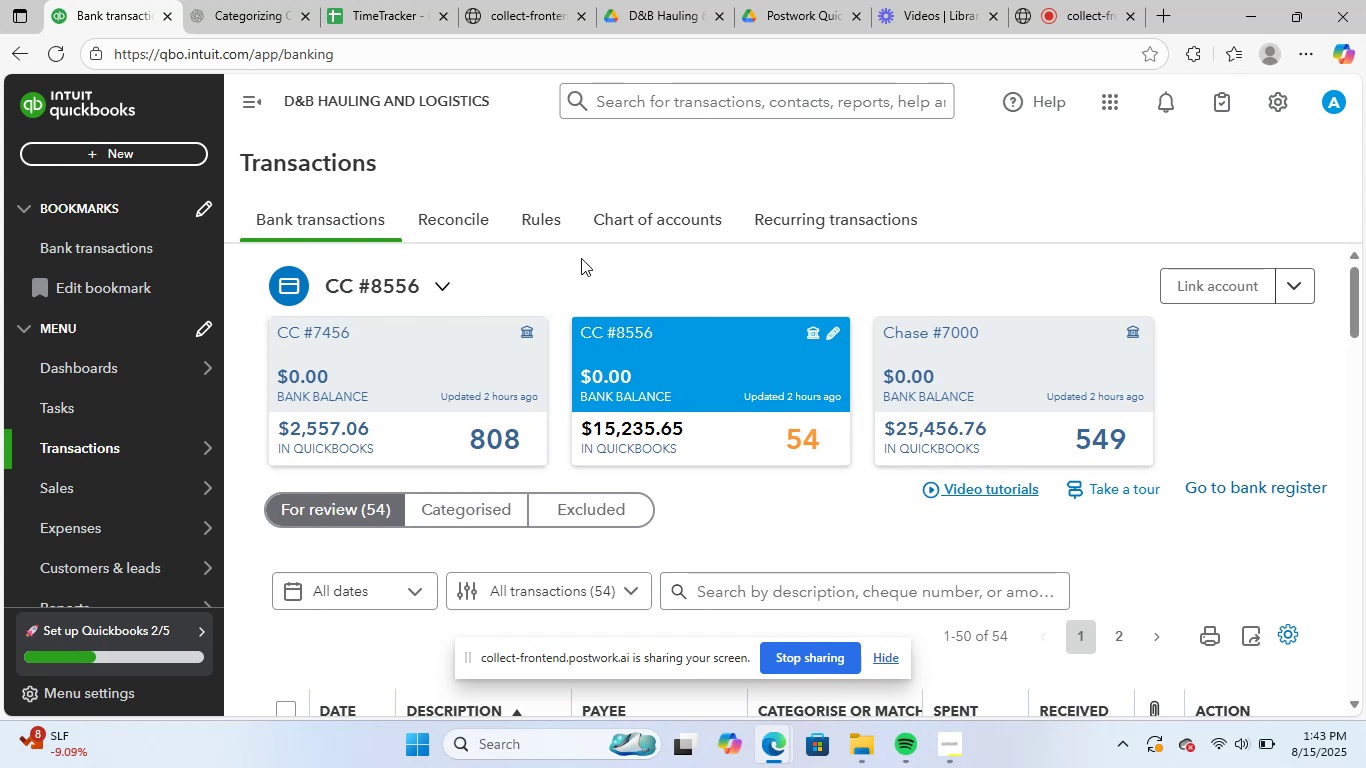 
wait(9.7)
 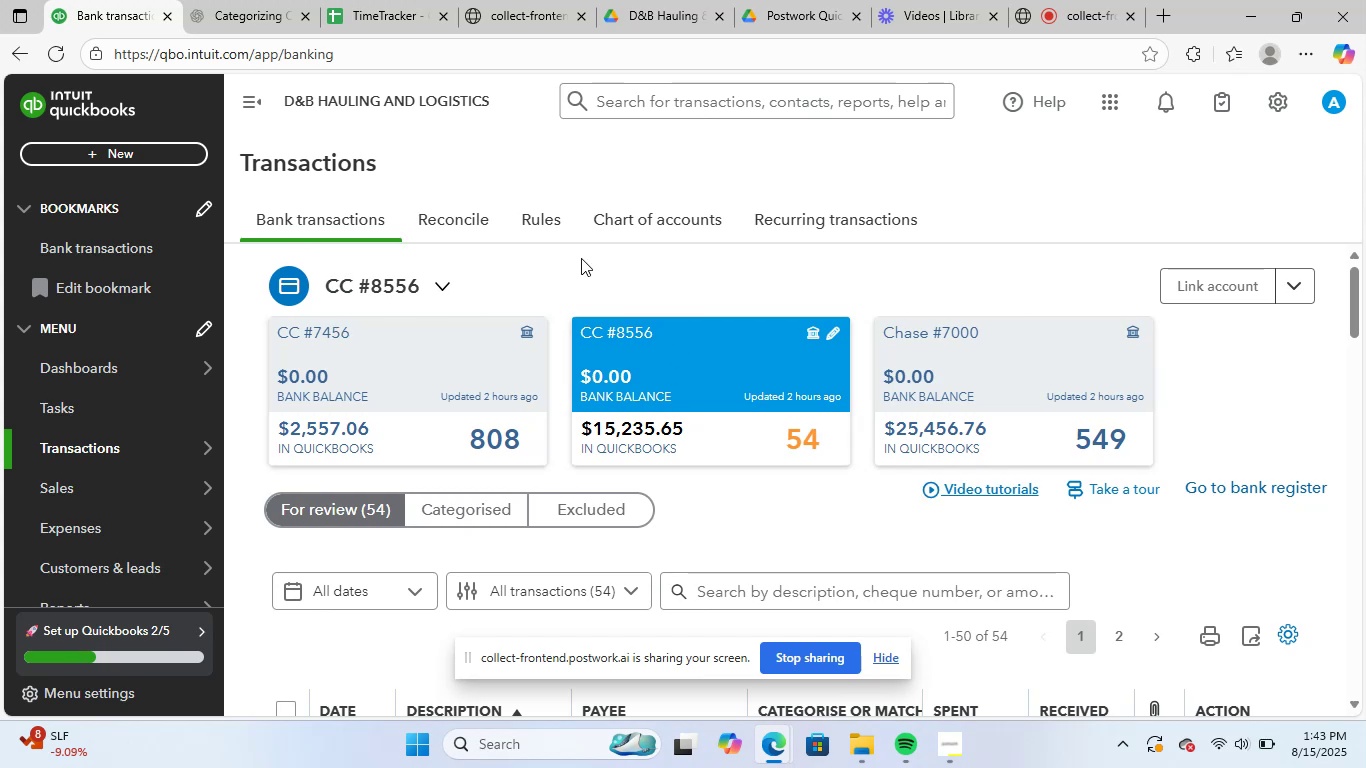 
scroll: coordinate [556, 445], scroll_direction: down, amount: 3.0
 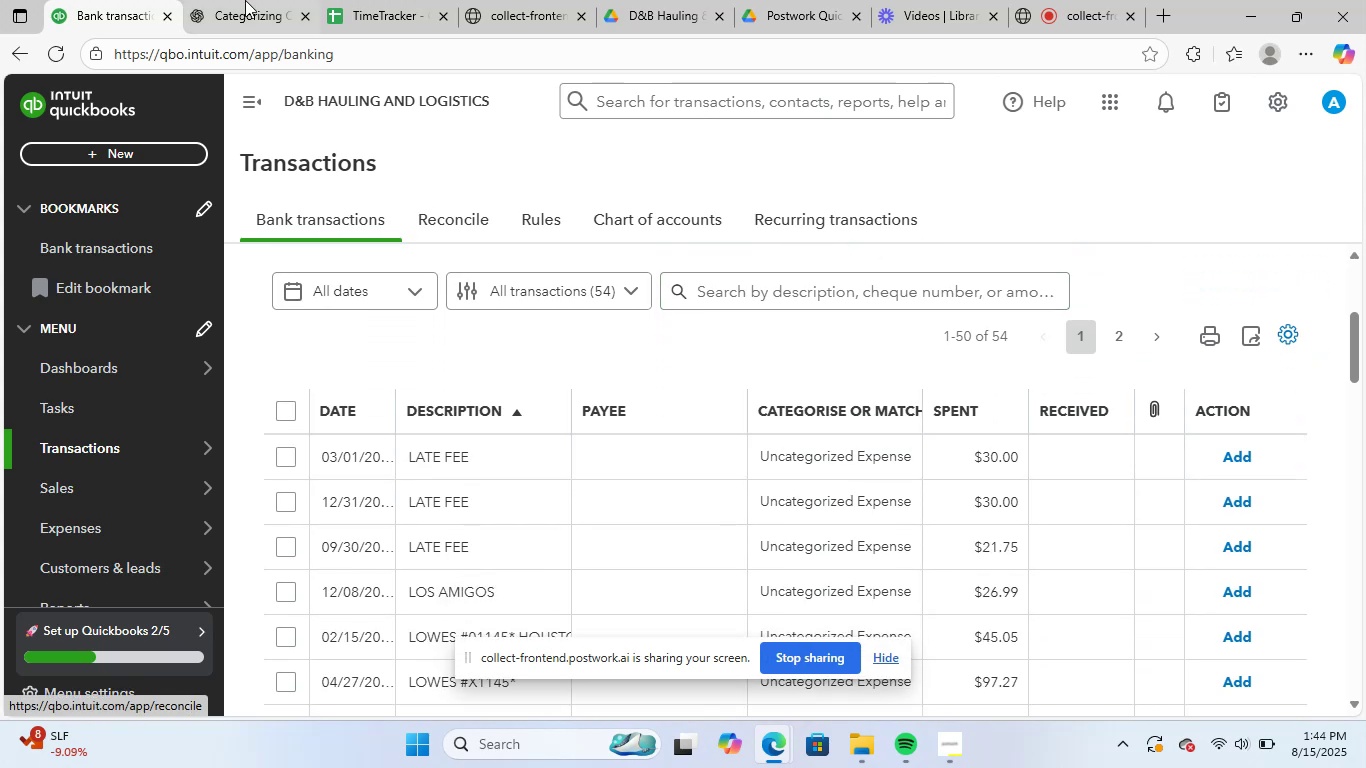 
left_click([287, 0])
 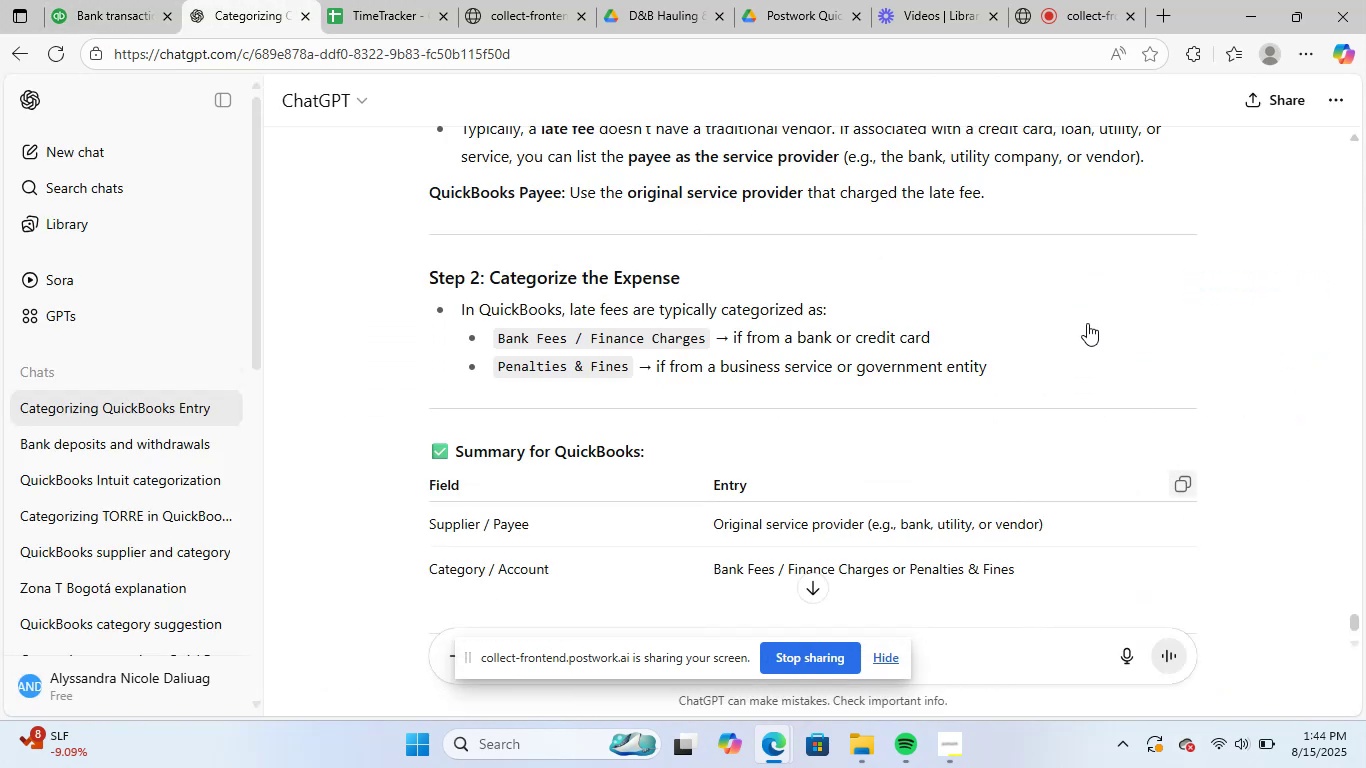 
scroll: coordinate [936, 399], scroll_direction: down, amount: 2.0
 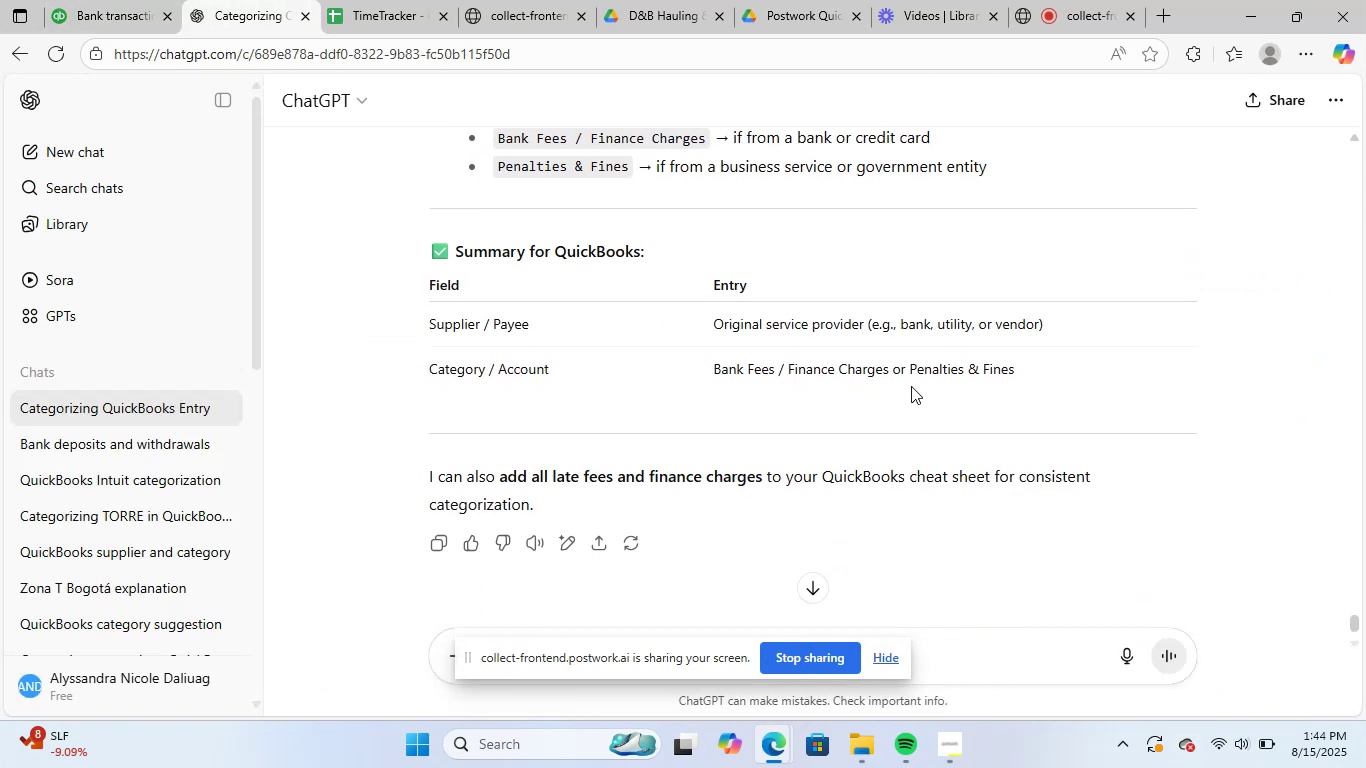 
scroll: coordinate [933, 384], scroll_direction: up, amount: 1.0
 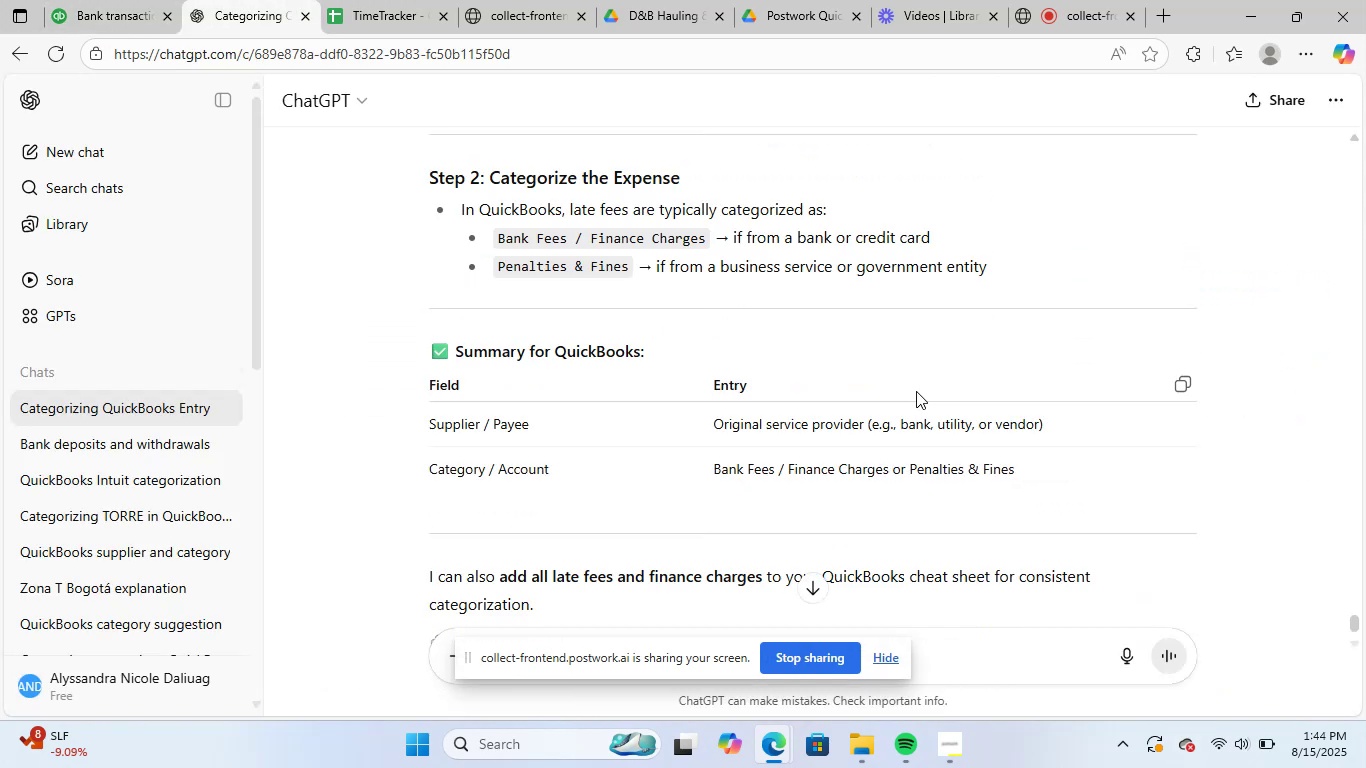 
scroll: coordinate [891, 419], scroll_direction: down, amount: 3.0
 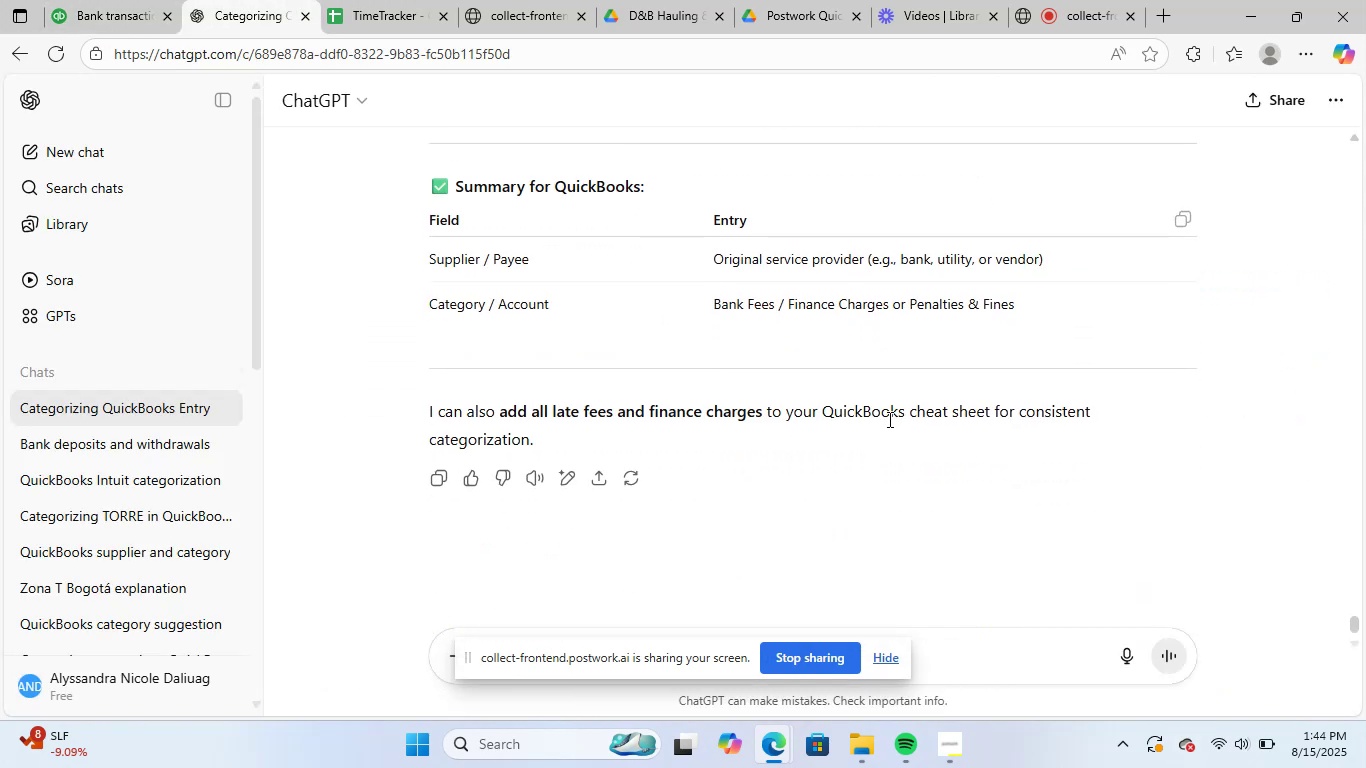 
scroll: coordinate [888, 419], scroll_direction: up, amount: 2.0
 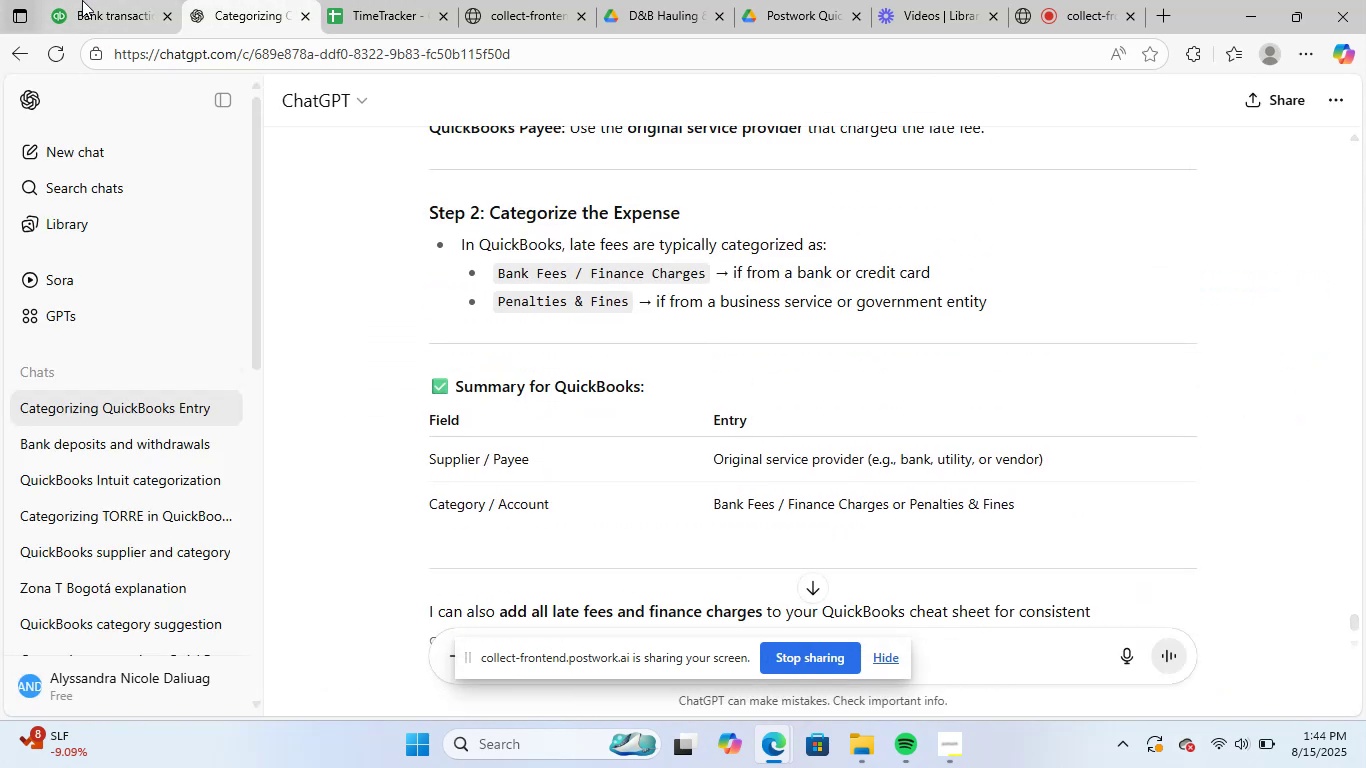 
left_click([89, 0])
 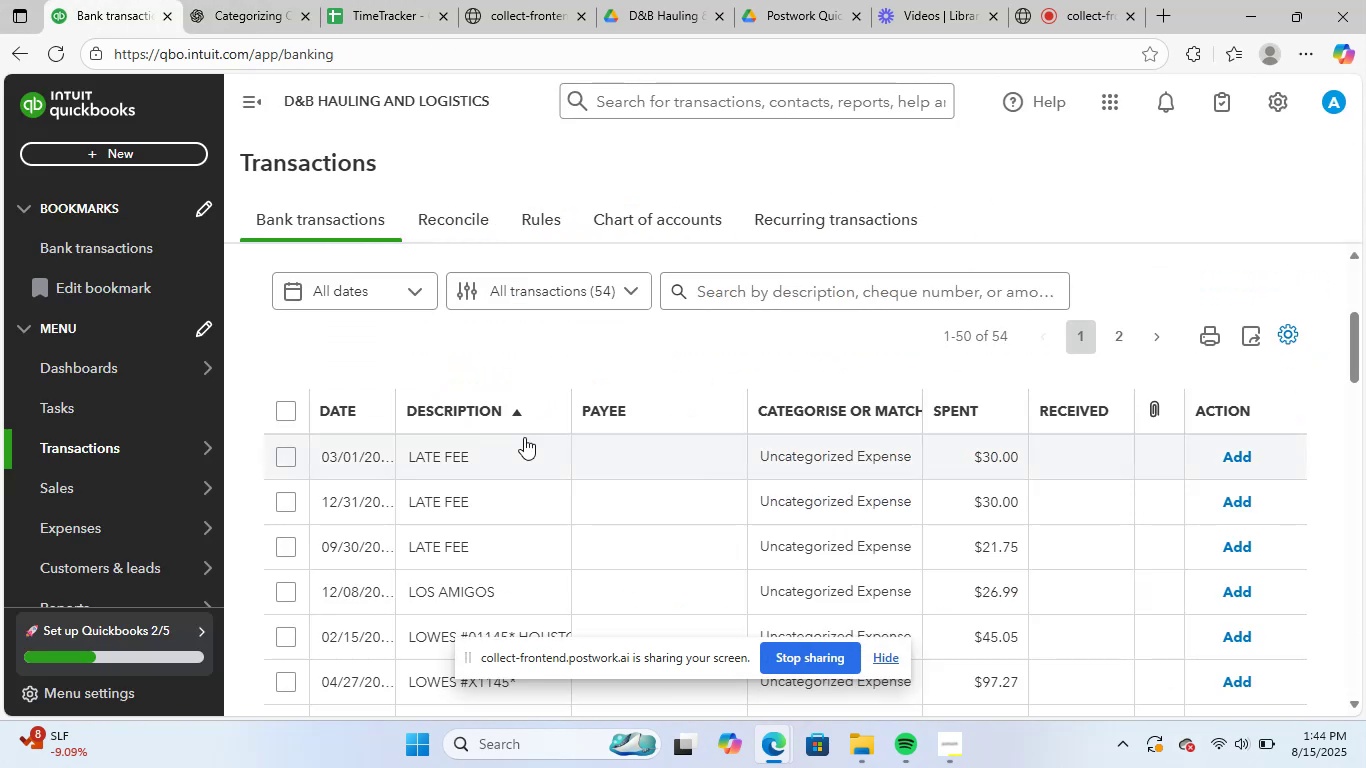 
left_click([518, 445])
 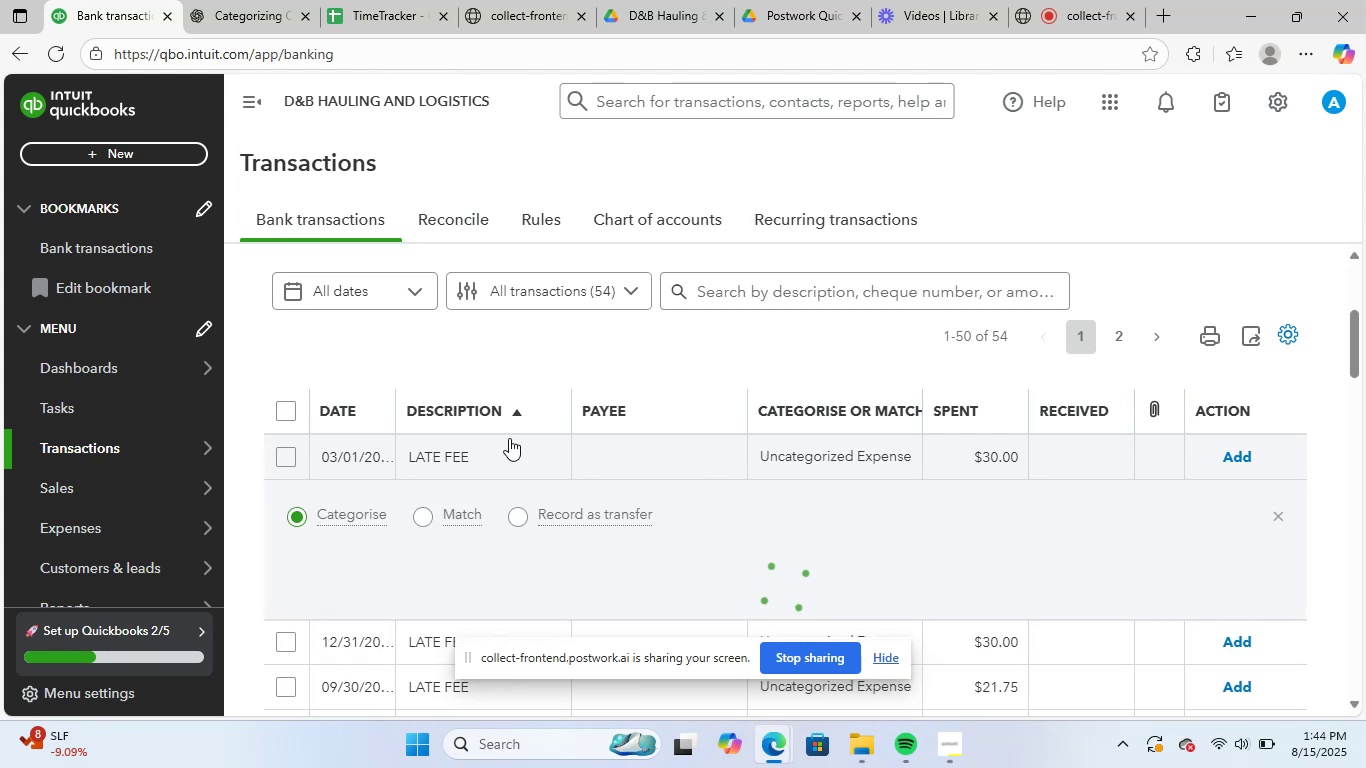 
scroll: coordinate [574, 515], scroll_direction: down, amount: 2.0
 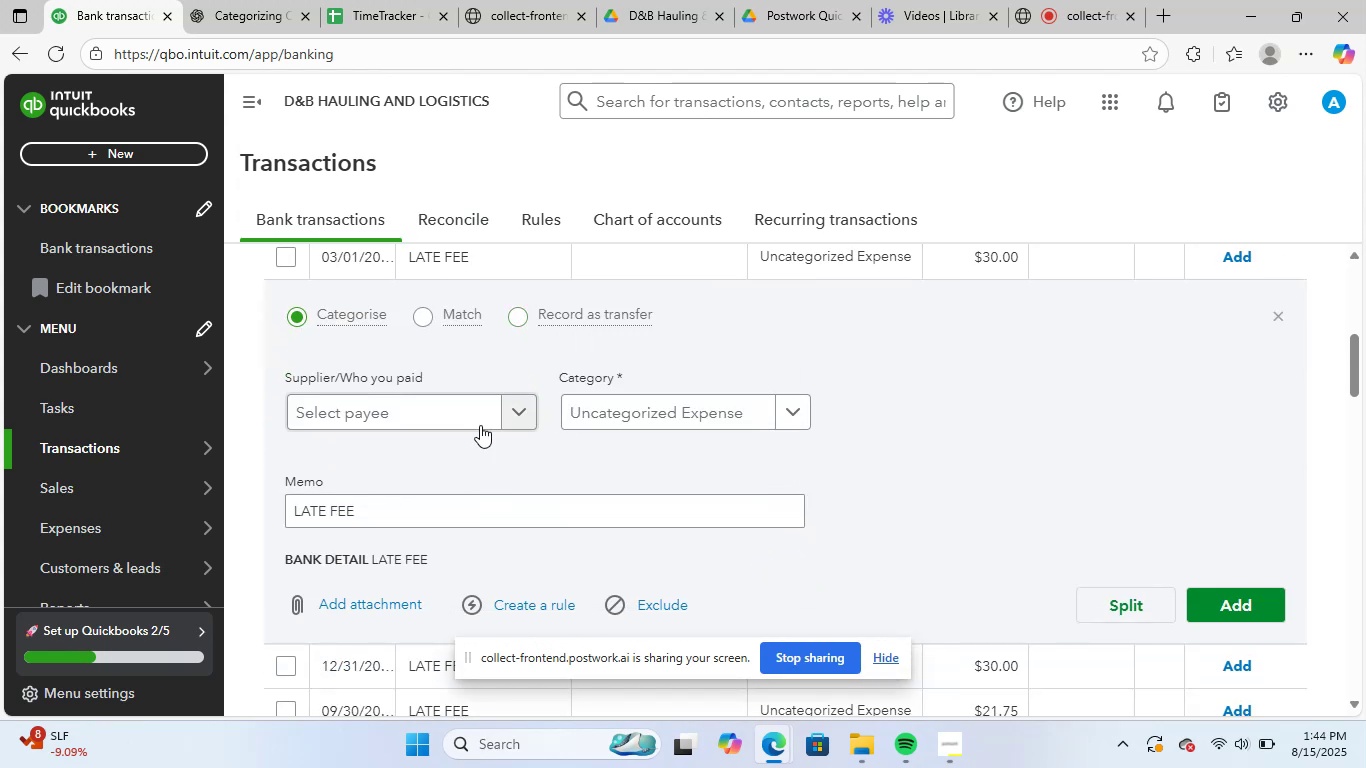 
left_click([410, 403])
 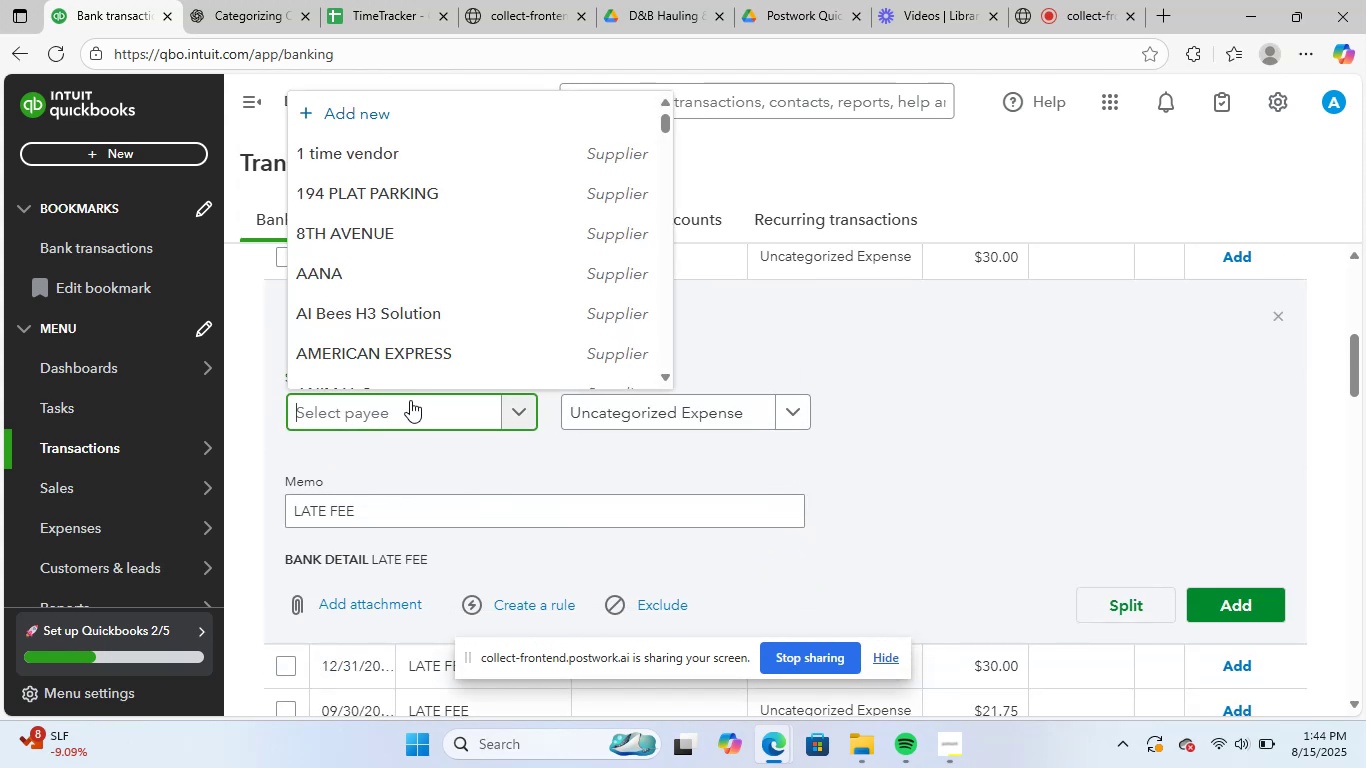 
type(unk)
 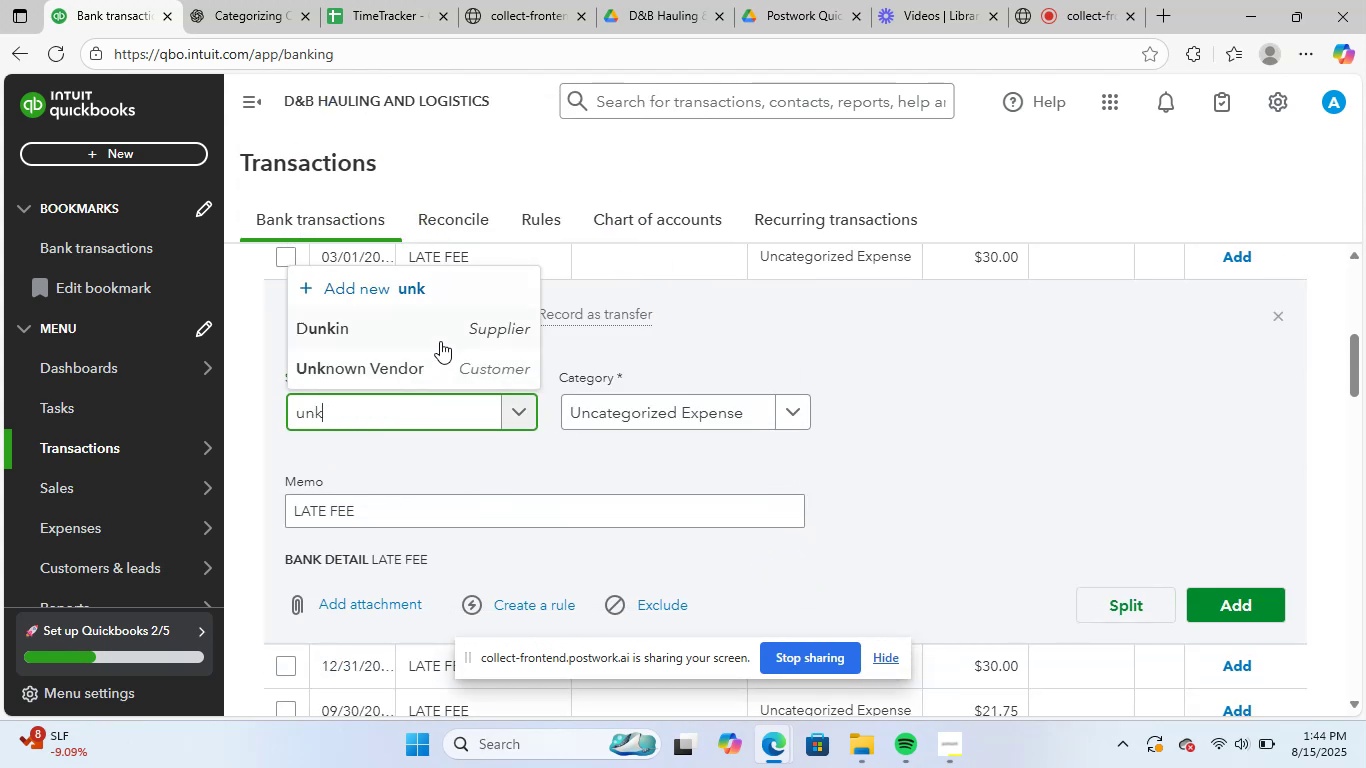 
left_click([432, 365])
 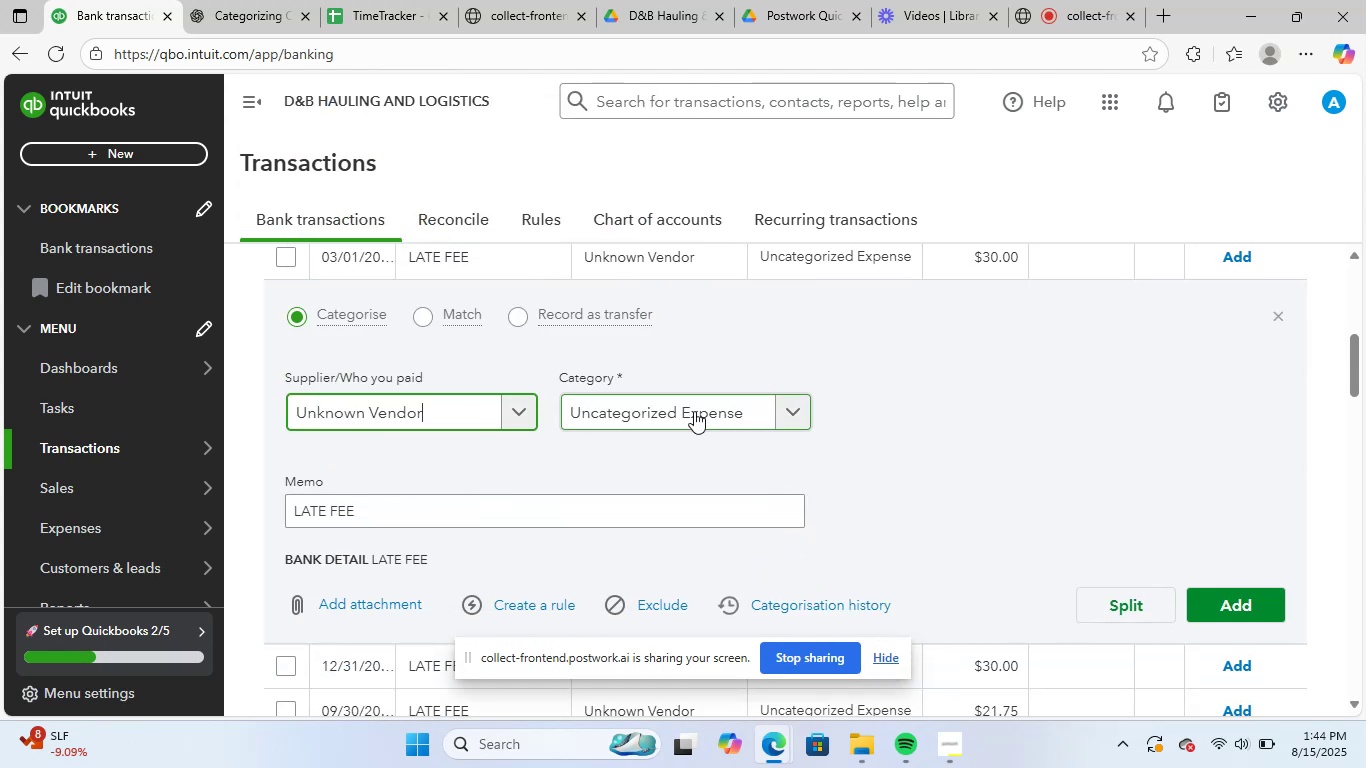 
left_click([694, 411])
 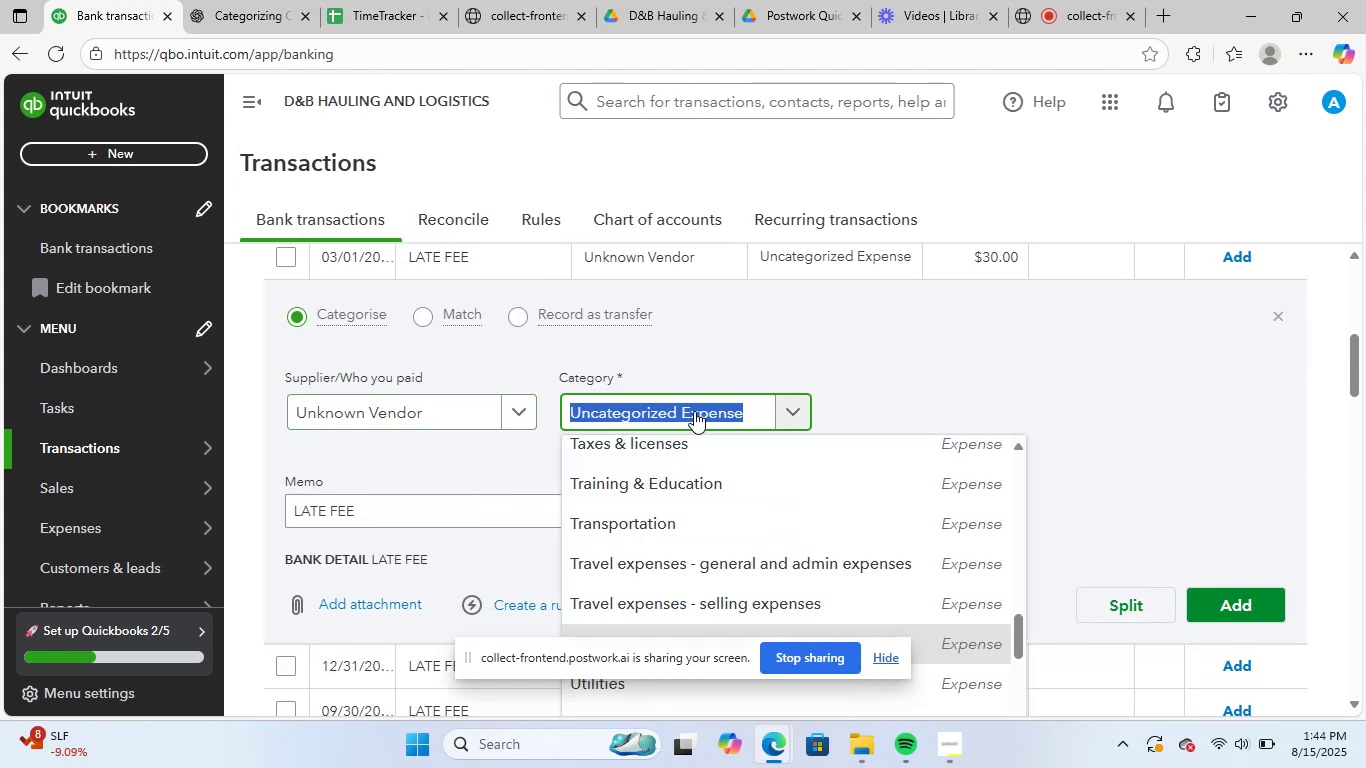 
type(bank)
 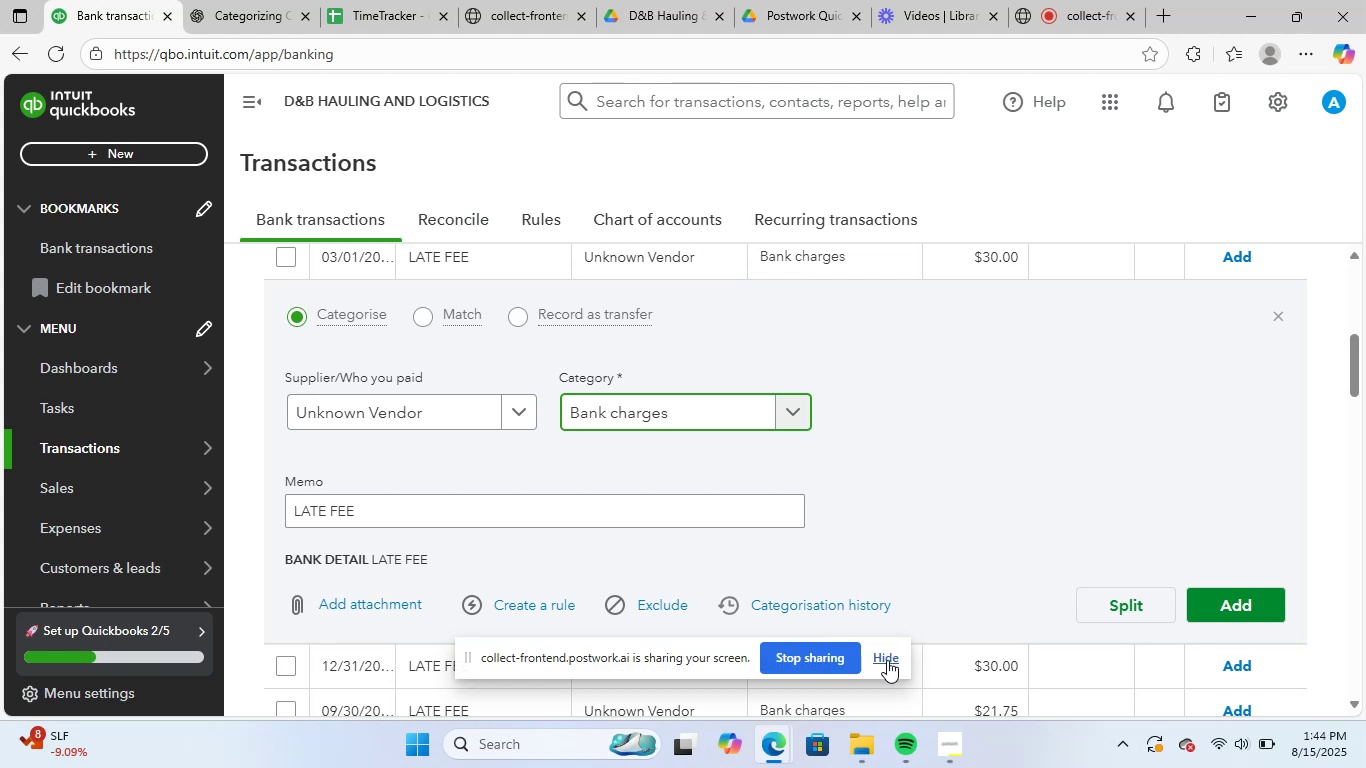 
left_click([537, 605])
 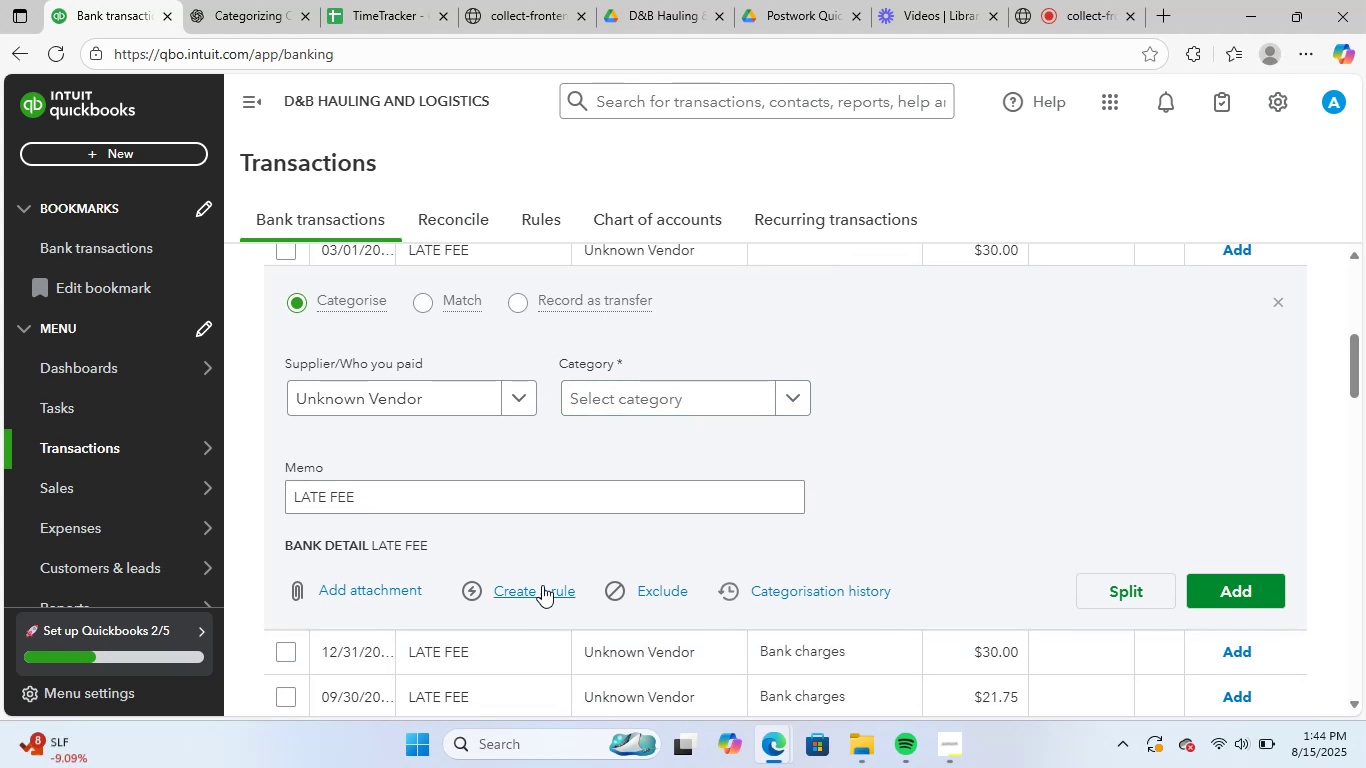 
left_click([663, 402])
 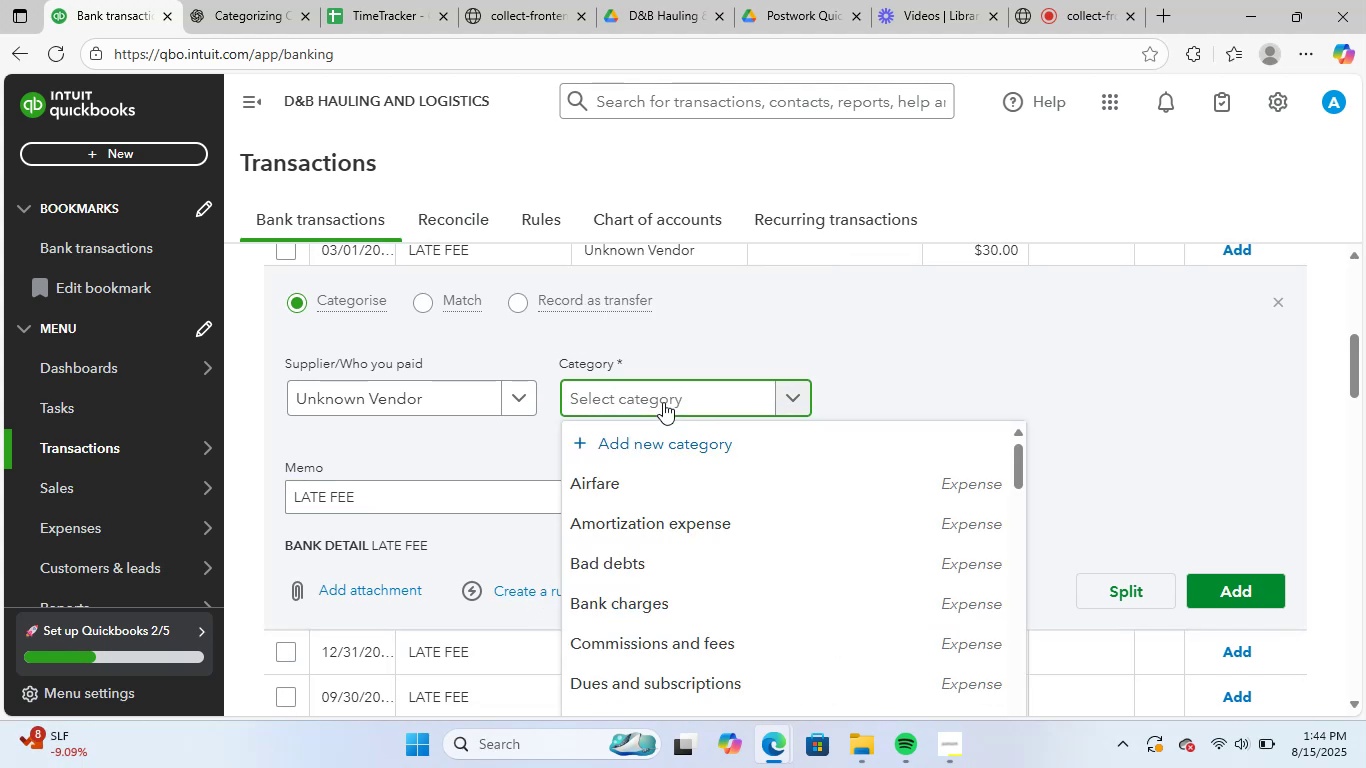 
type(bamk)
key(Backspace)
key(Backspace)
type(nk)
 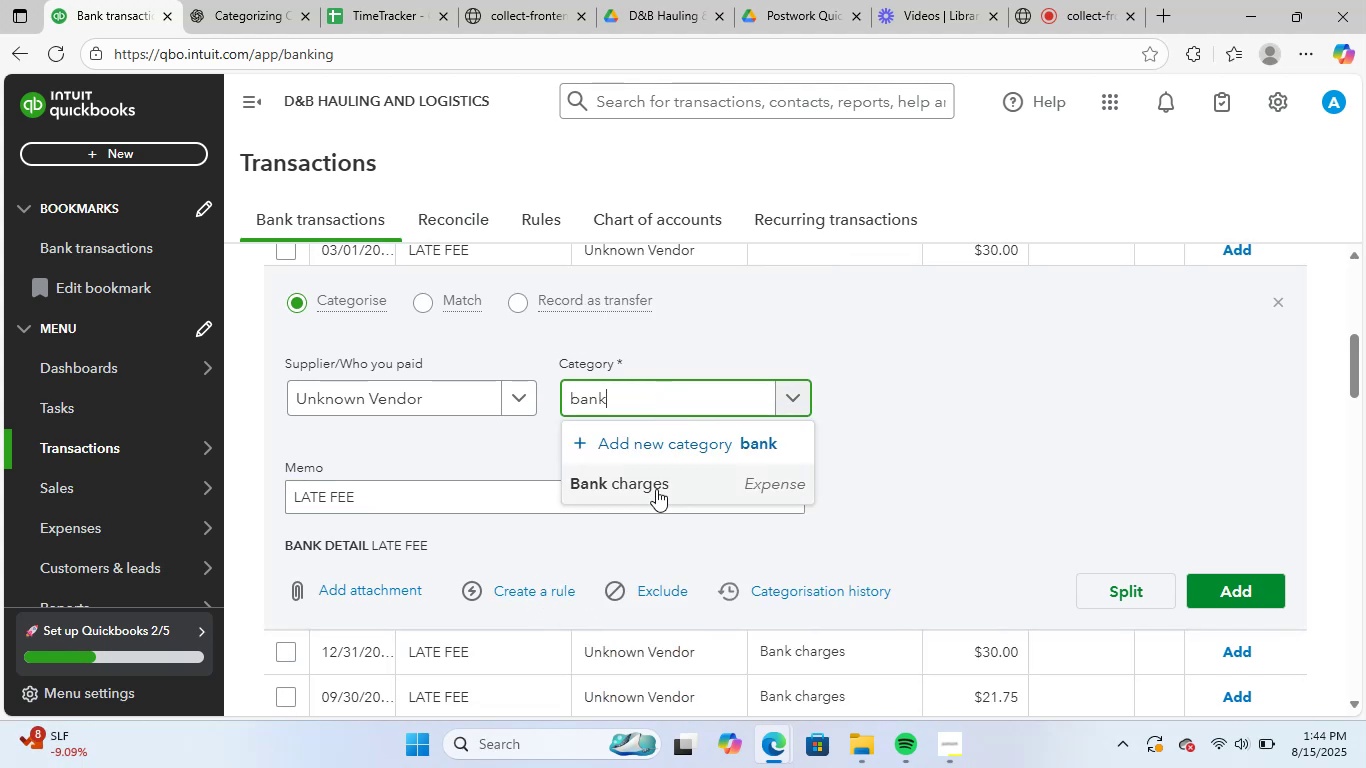 
left_click([656, 489])
 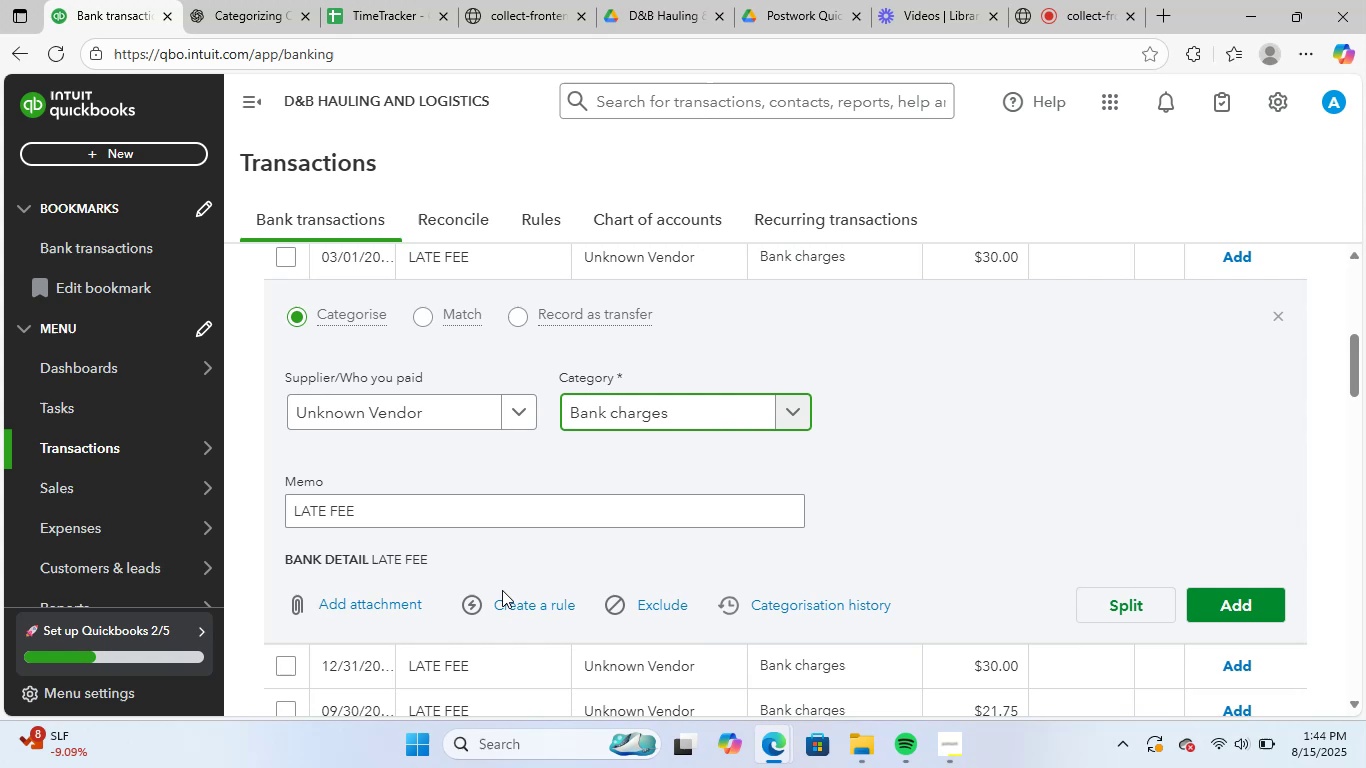 
left_click([520, 606])
 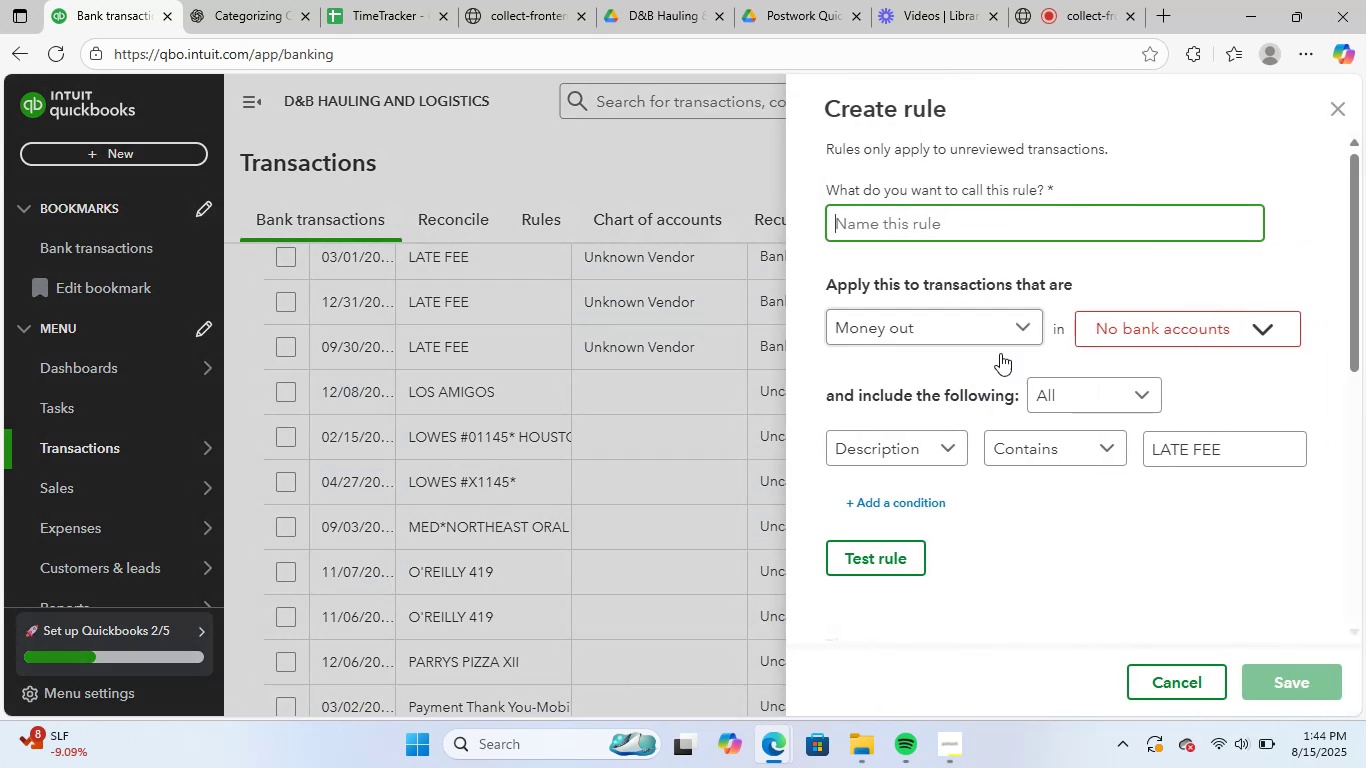 
key(Control+V)
 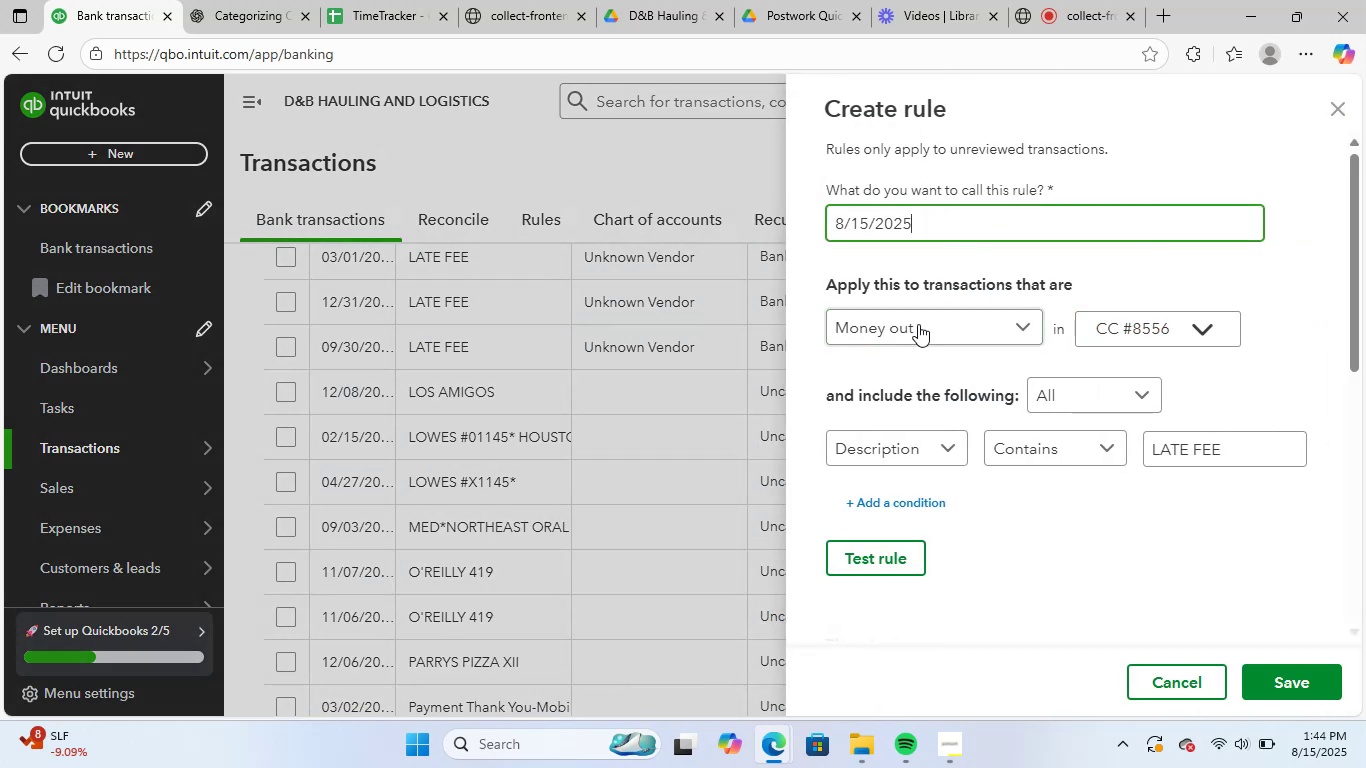 
left_click_drag(start_coordinate=[927, 220], to_coordinate=[689, 208])
 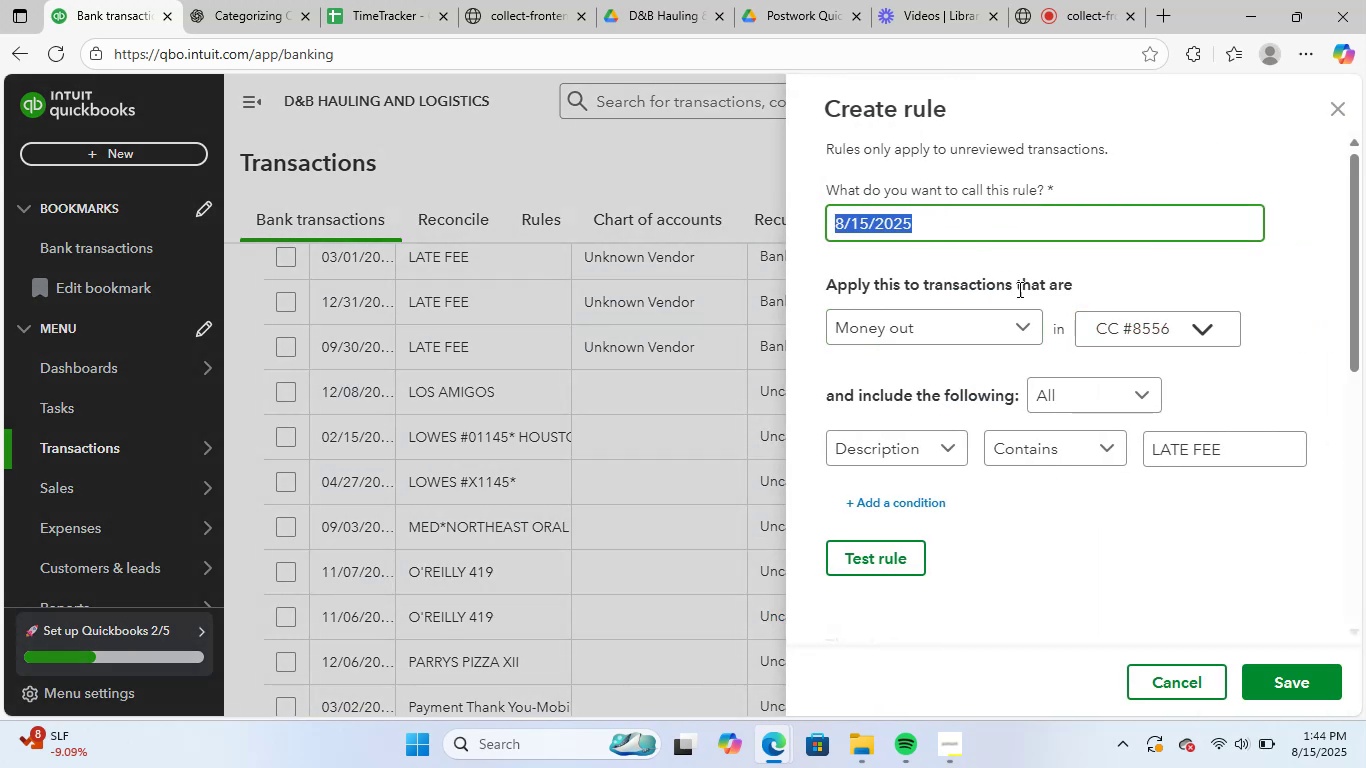 
key(Backspace)
type(bank)
 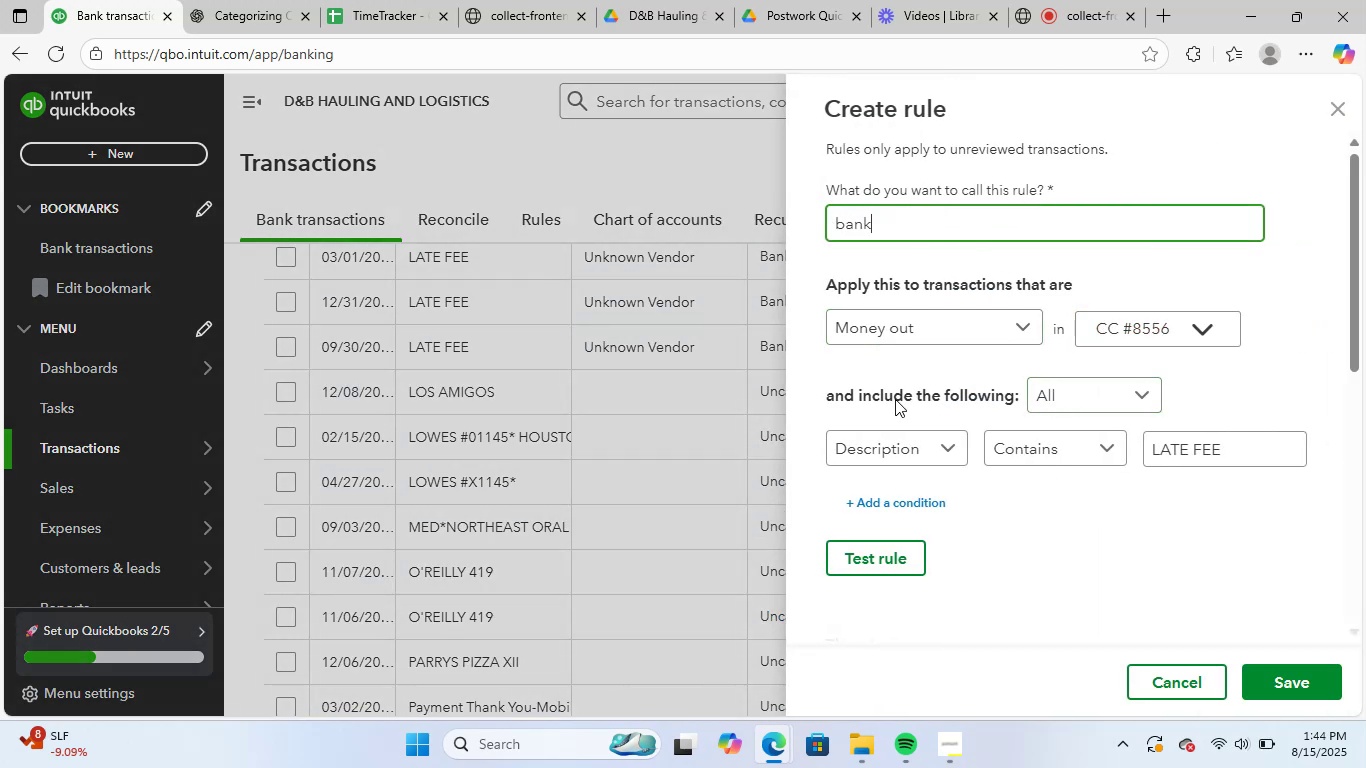 
scroll: coordinate [1146, 483], scroll_direction: down, amount: 7.0
 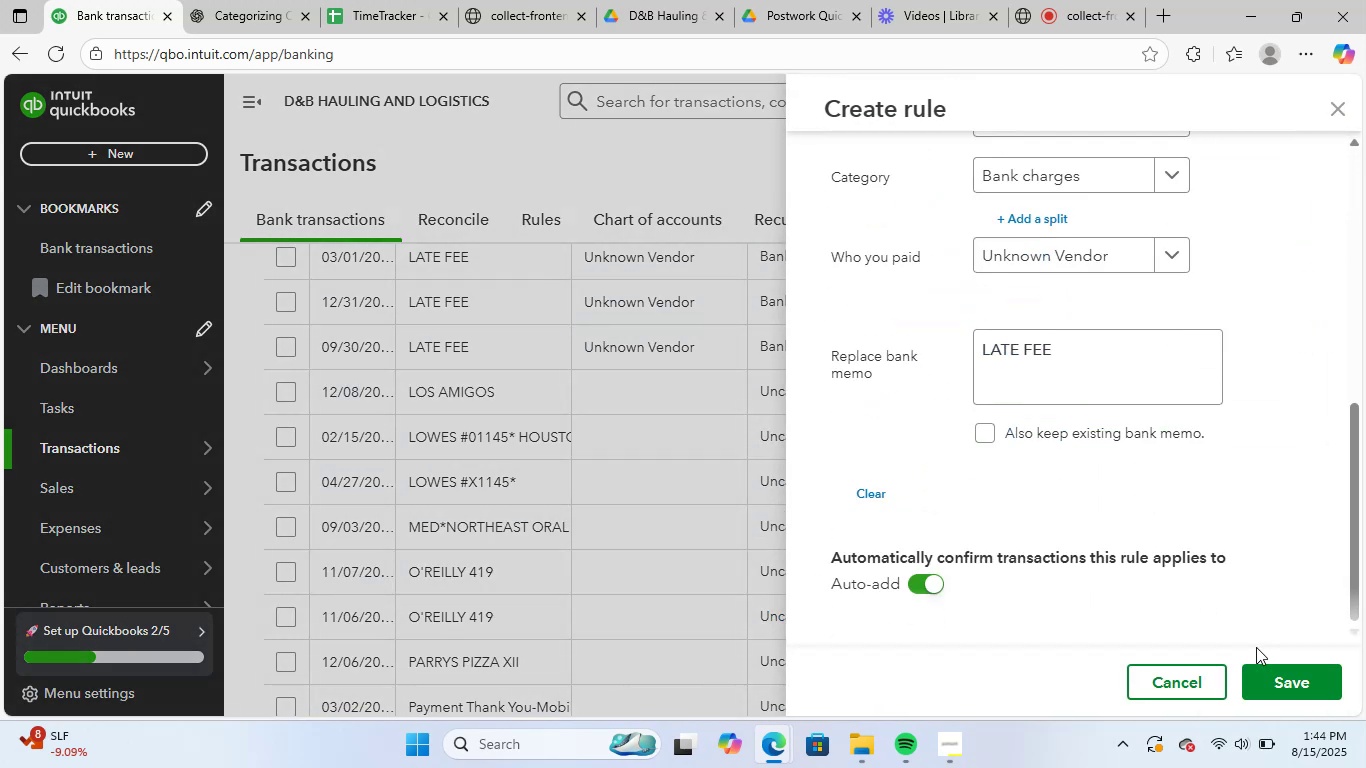 
left_click([1266, 672])
 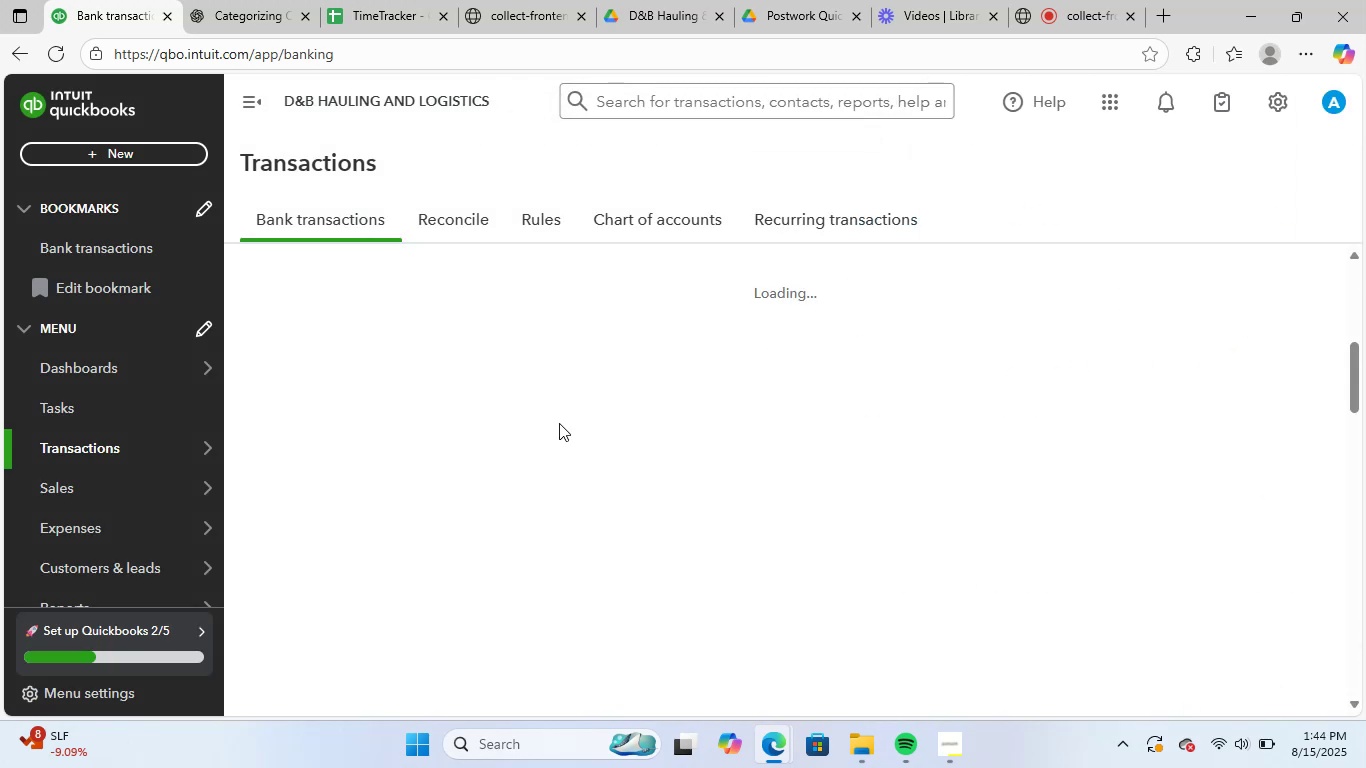 
scroll: coordinate [702, 439], scroll_direction: up, amount: 2.0
 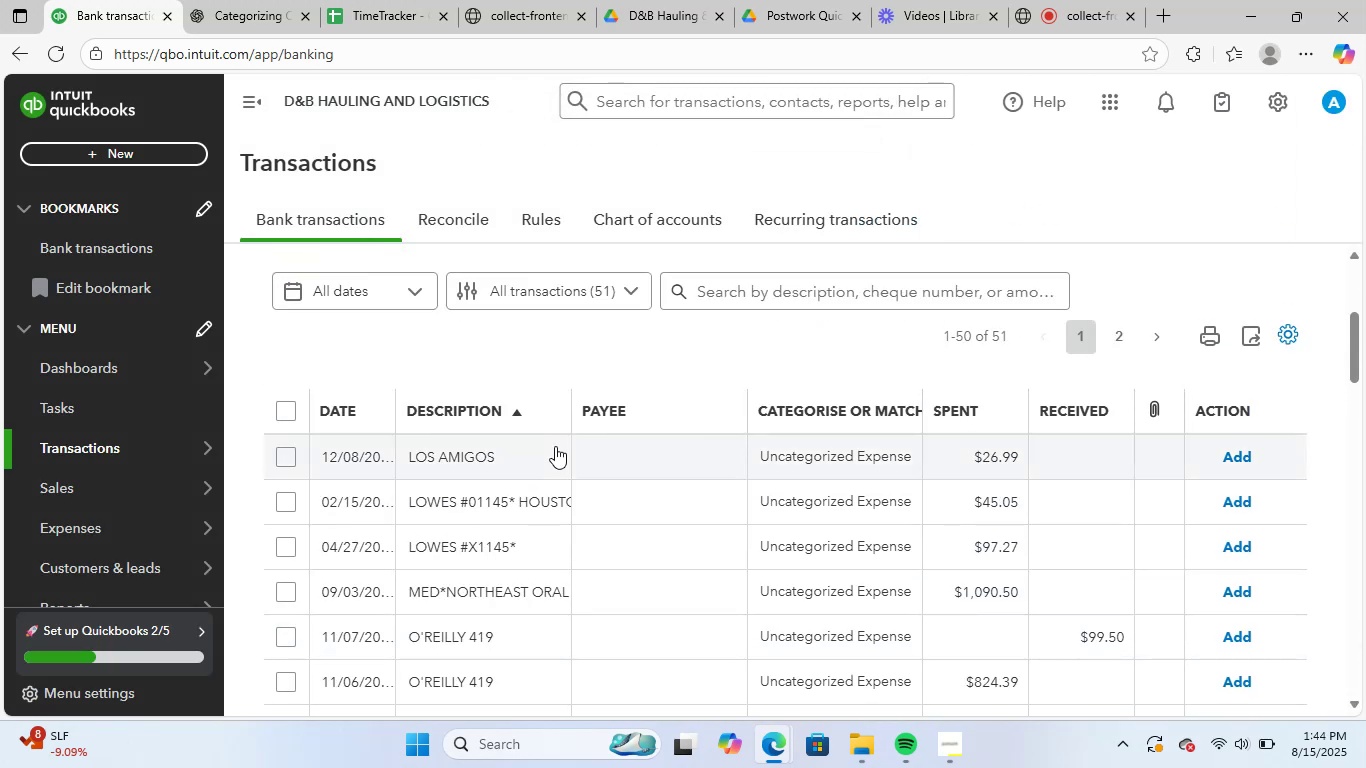 
left_click([554, 449])
 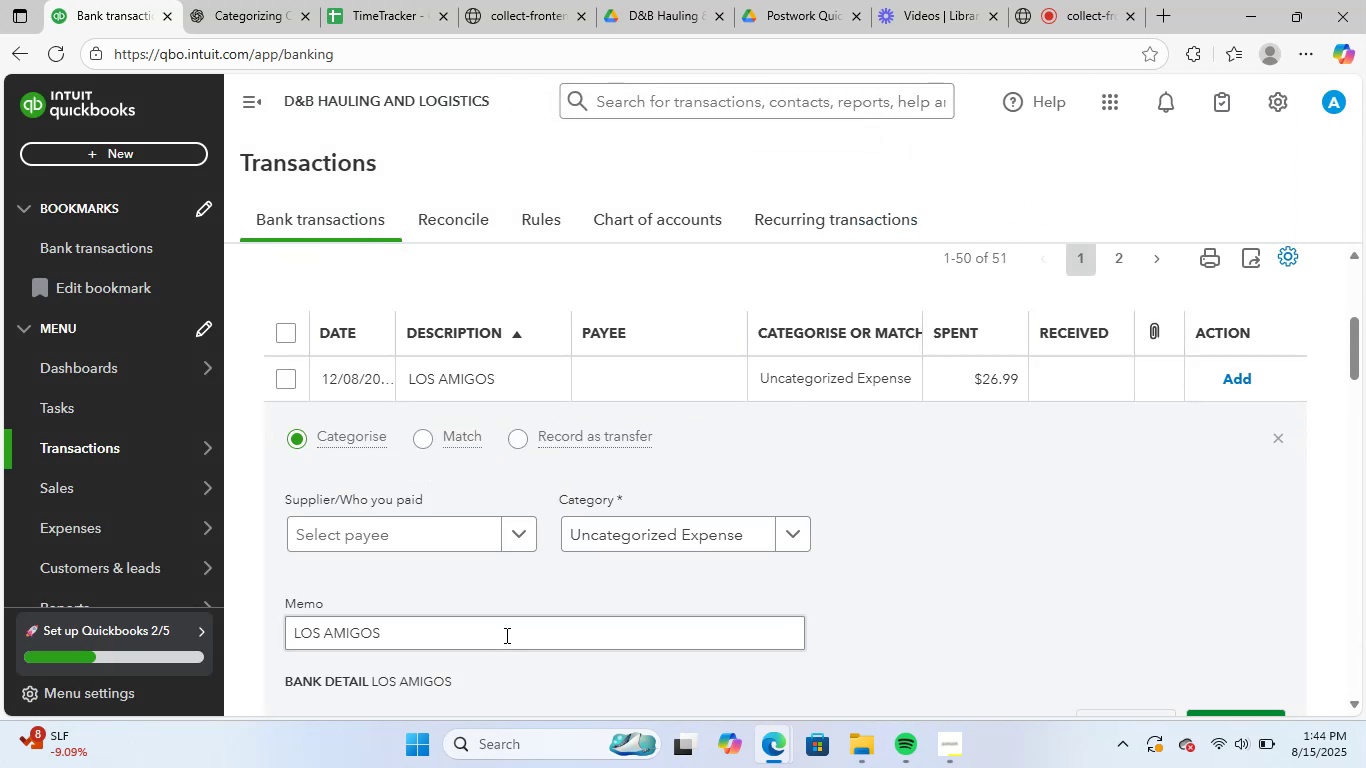 
left_click_drag(start_coordinate=[424, 640], to_coordinate=[212, 602])
 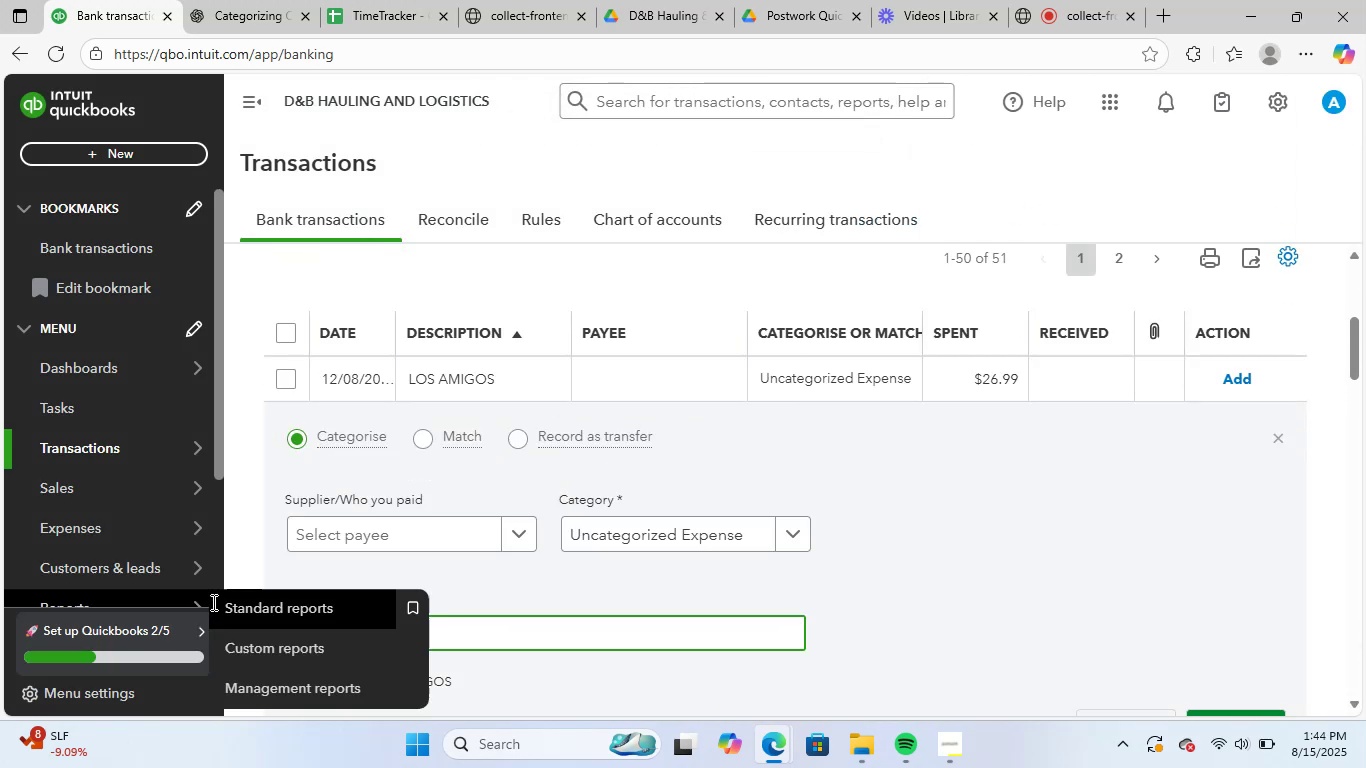 
key(Control+ControlLeft)
 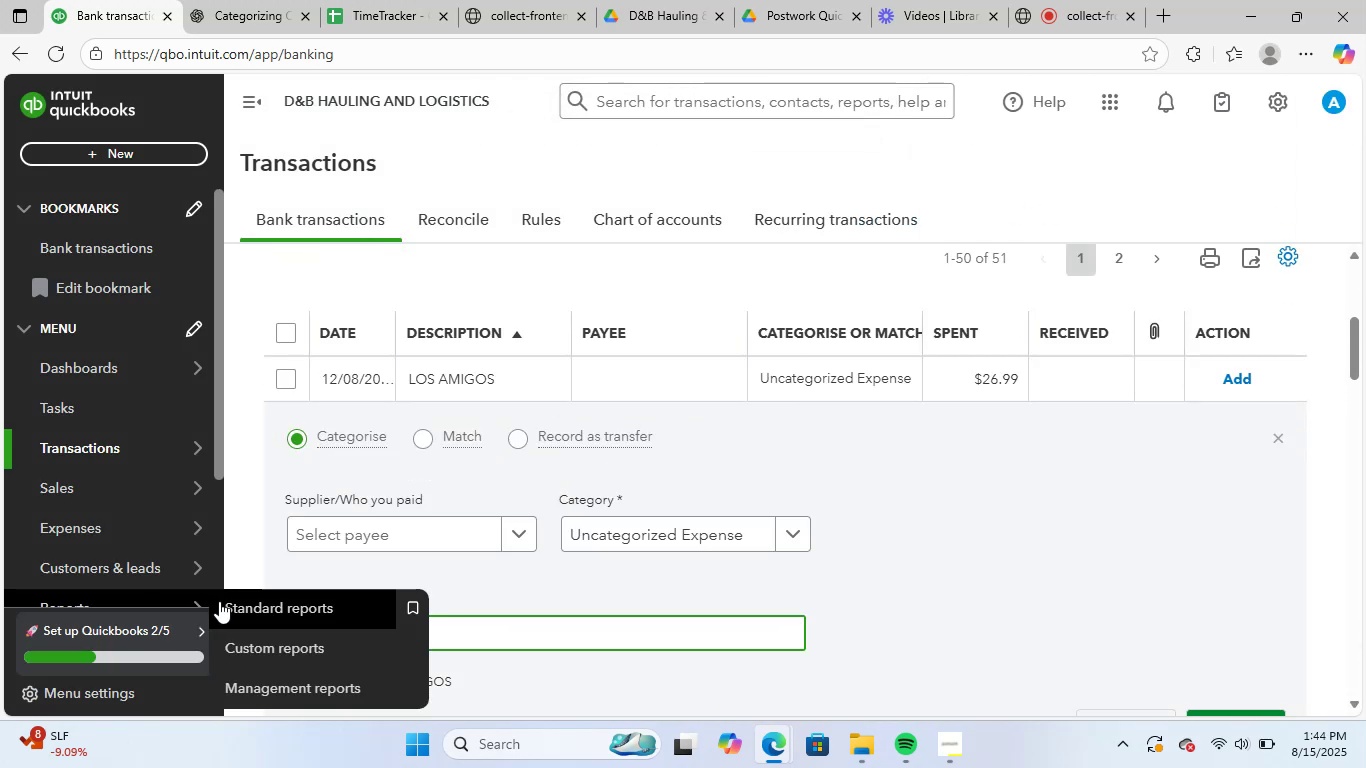 
key(Control+C)
 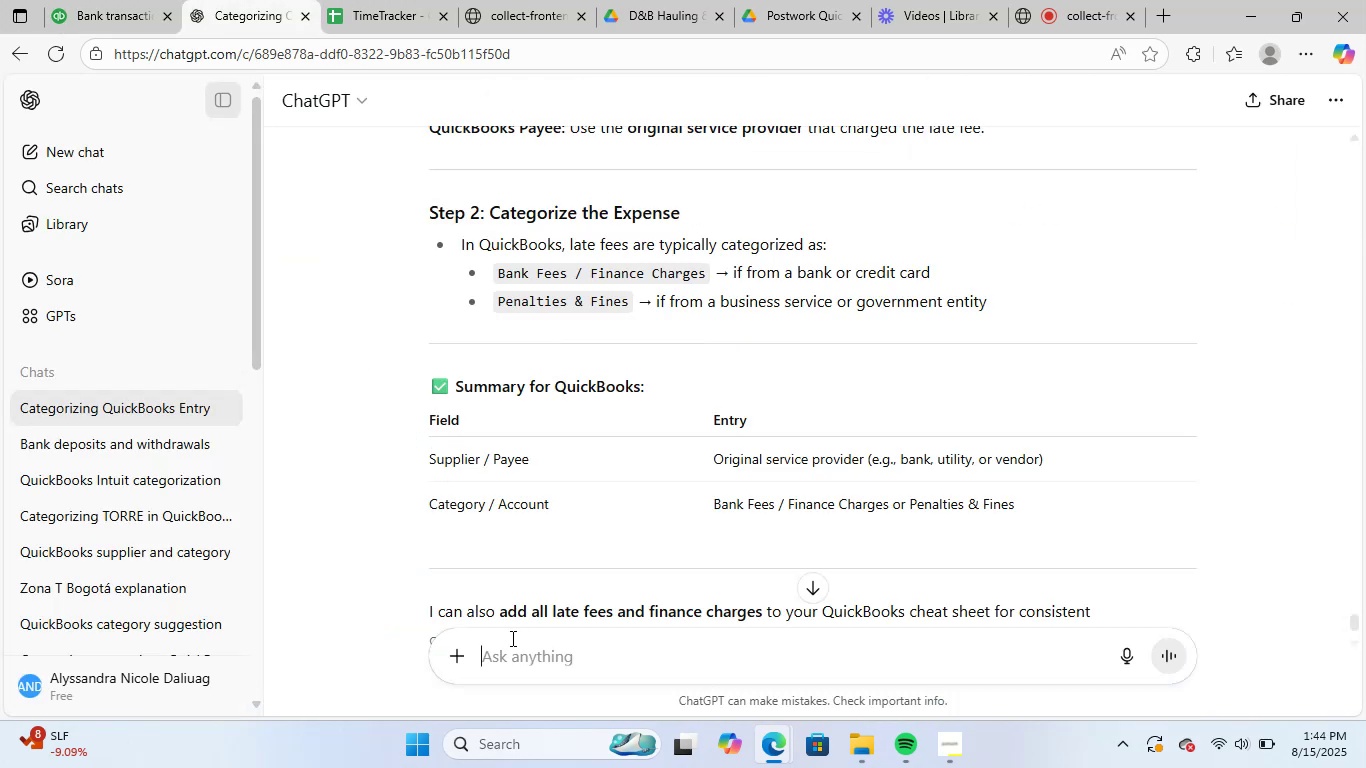 
double_click([565, 664])
 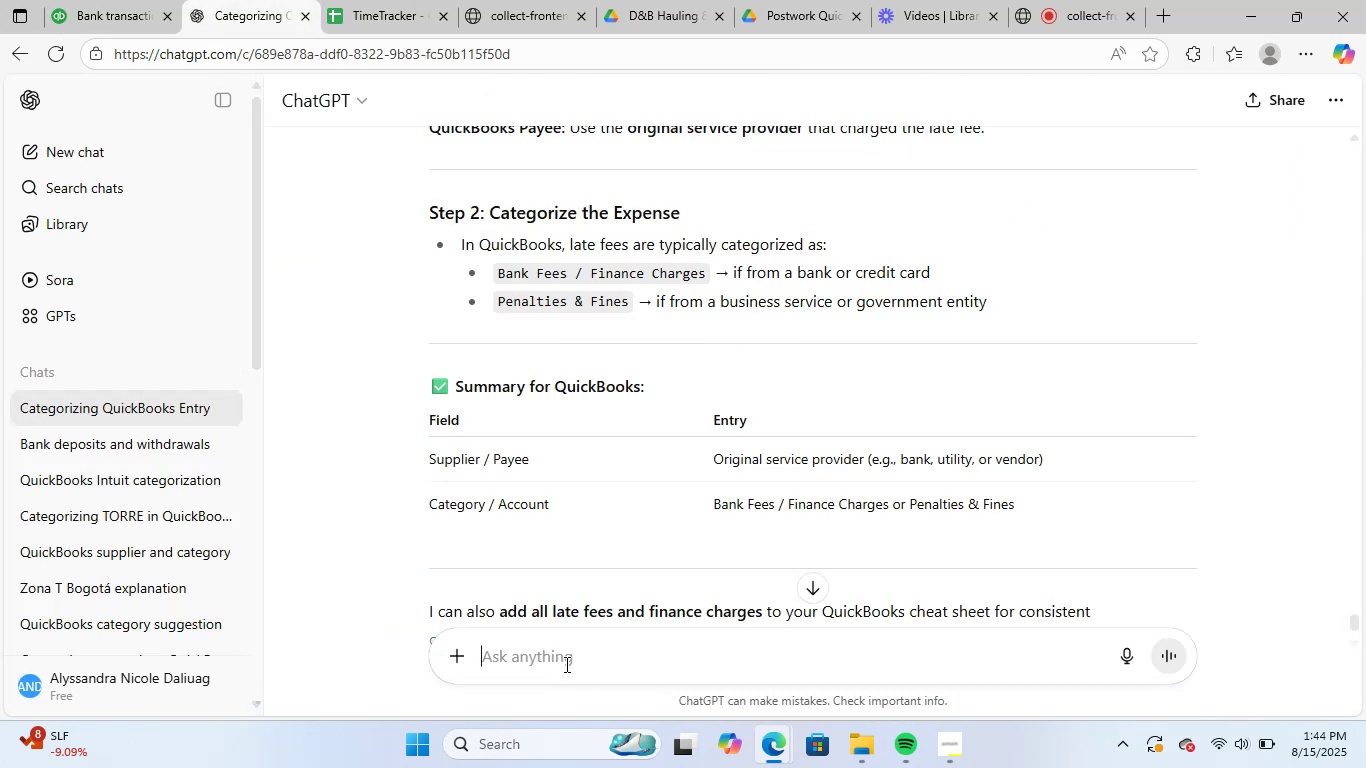 
key(Control+ControlLeft)
 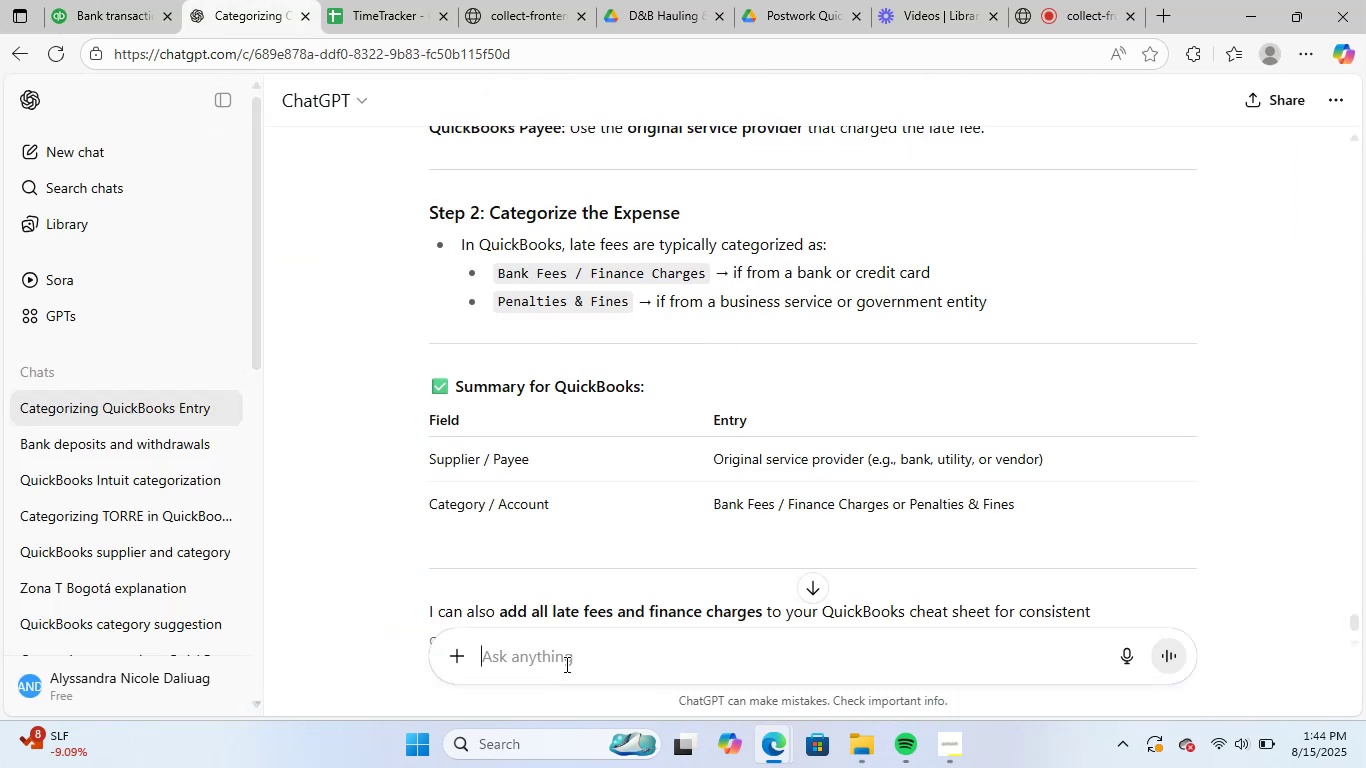 
key(Control+V)
 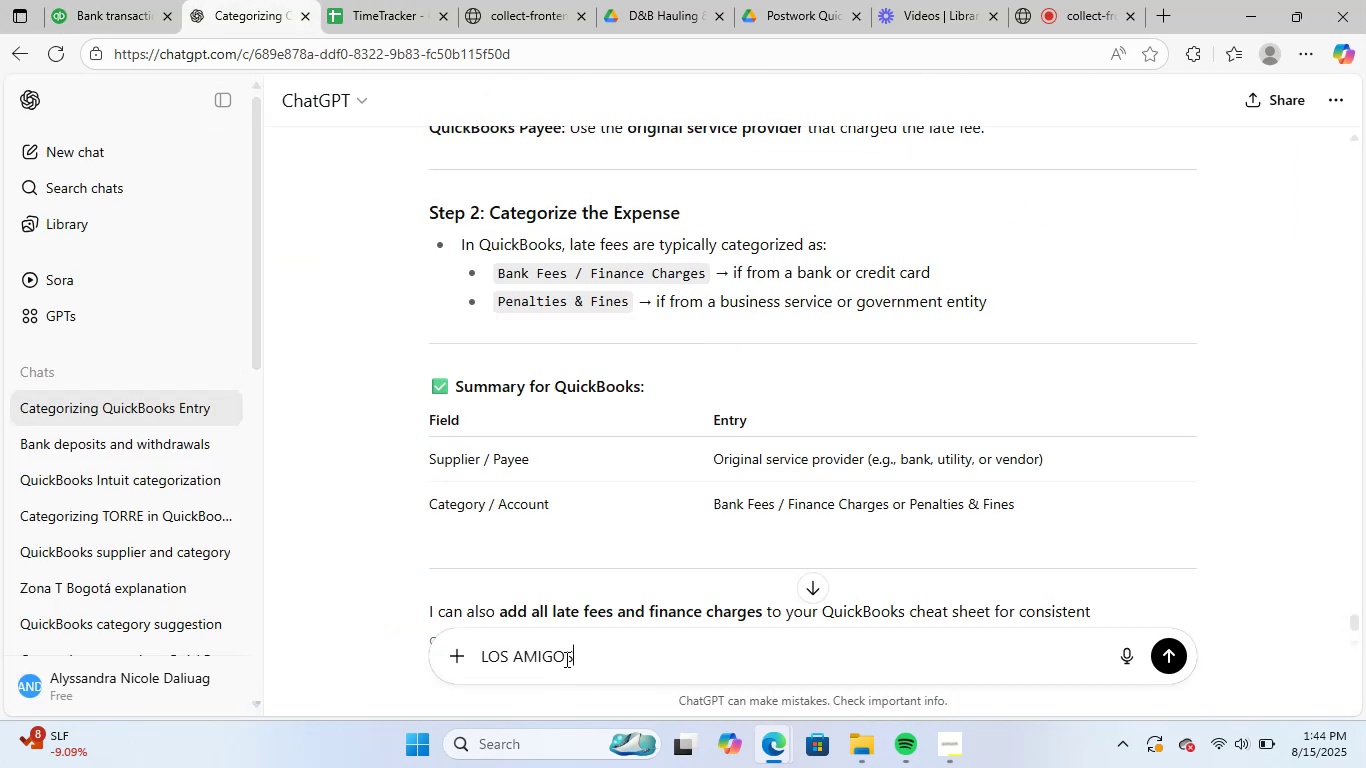 
key(NumpadEnter)
 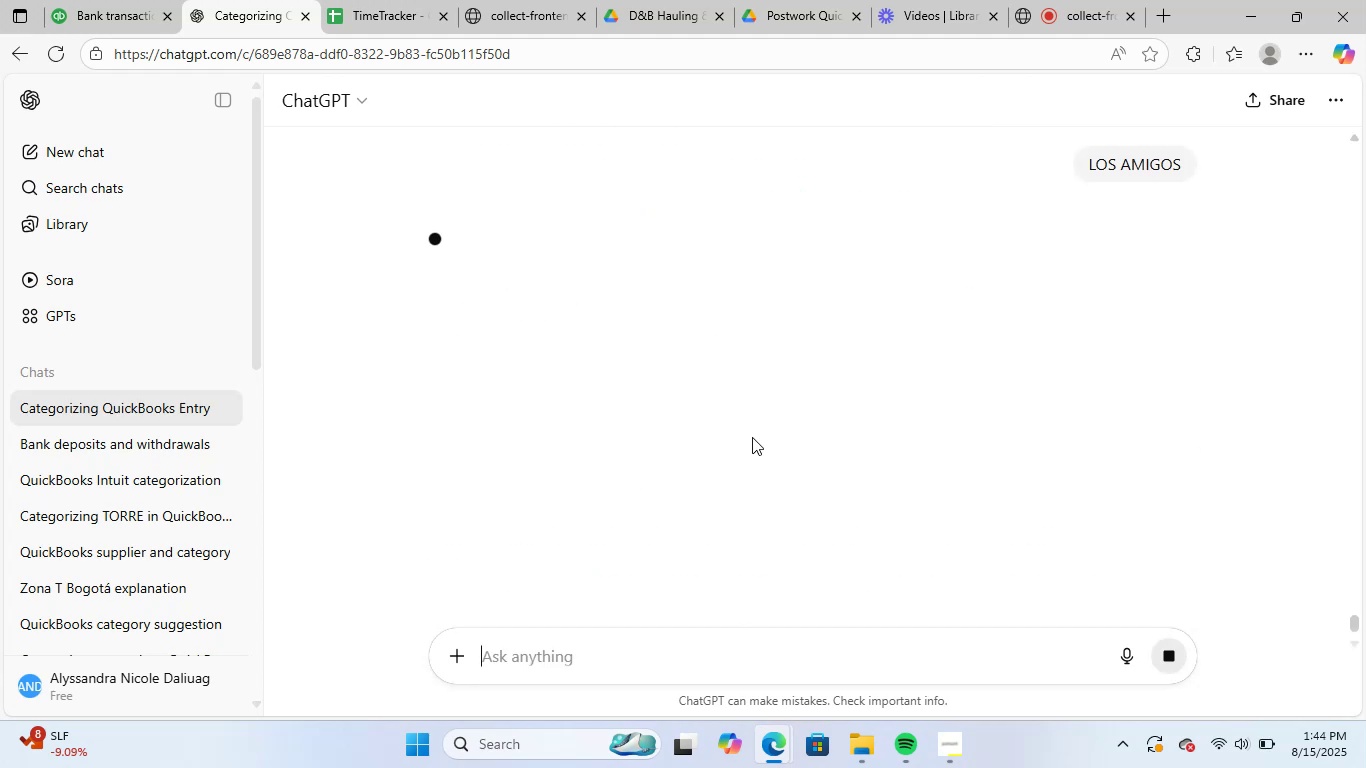 
wait(5.39)
 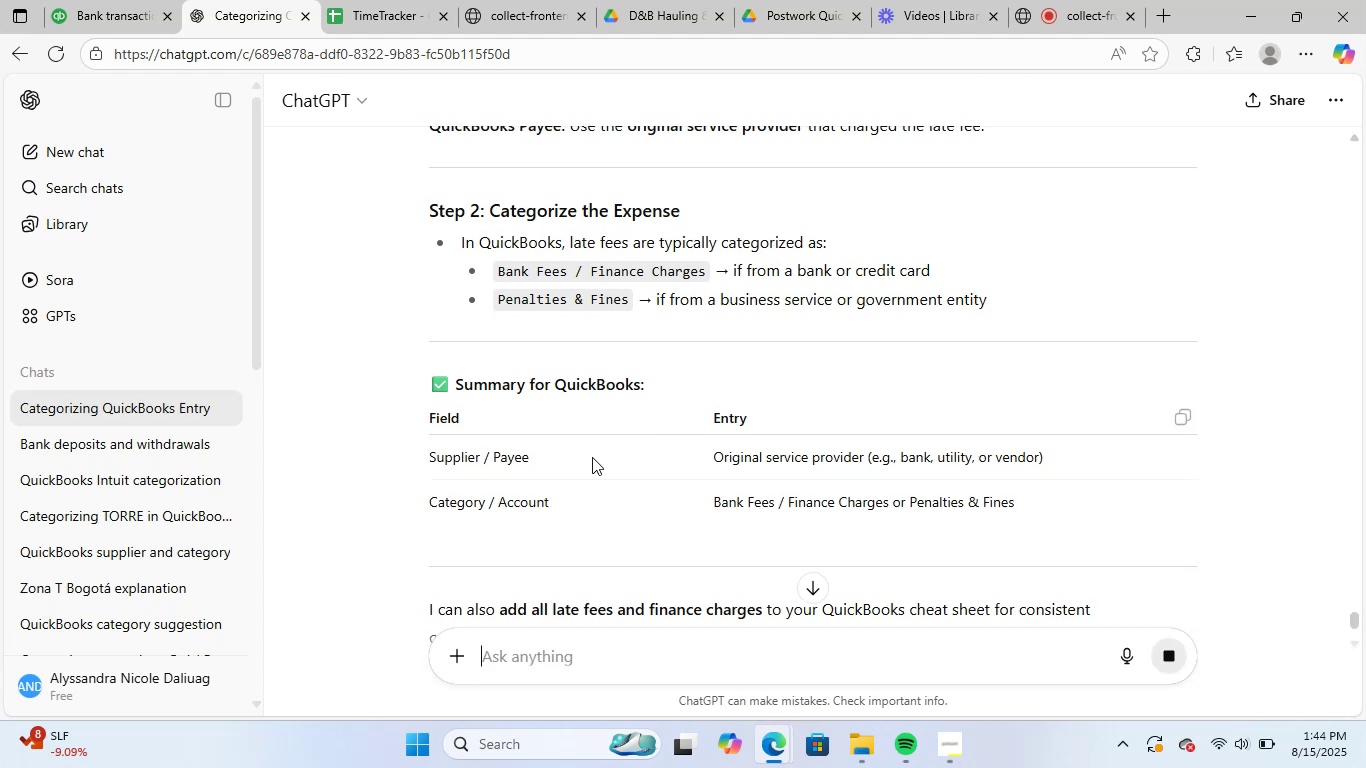 
mouse_move([542, 251])
 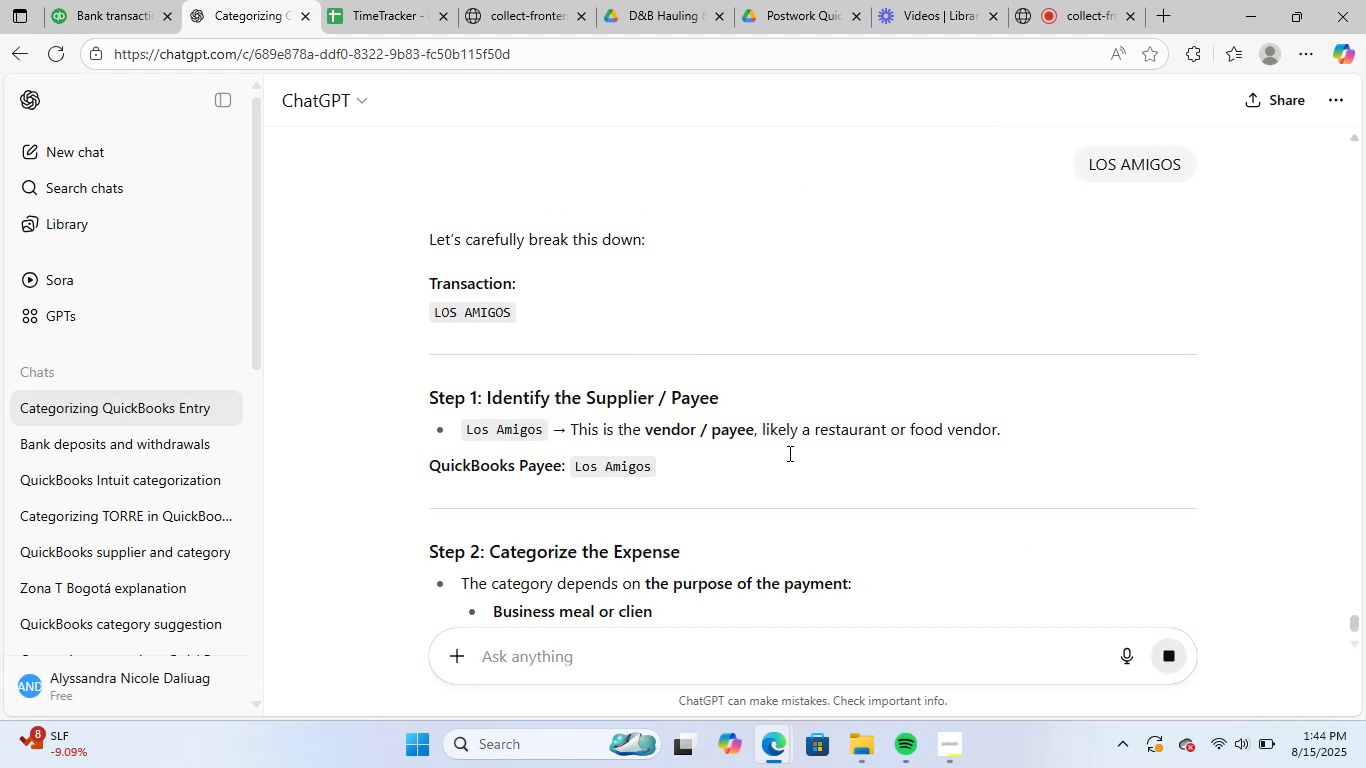 
scroll: coordinate [738, 486], scroll_direction: down, amount: 1.0
 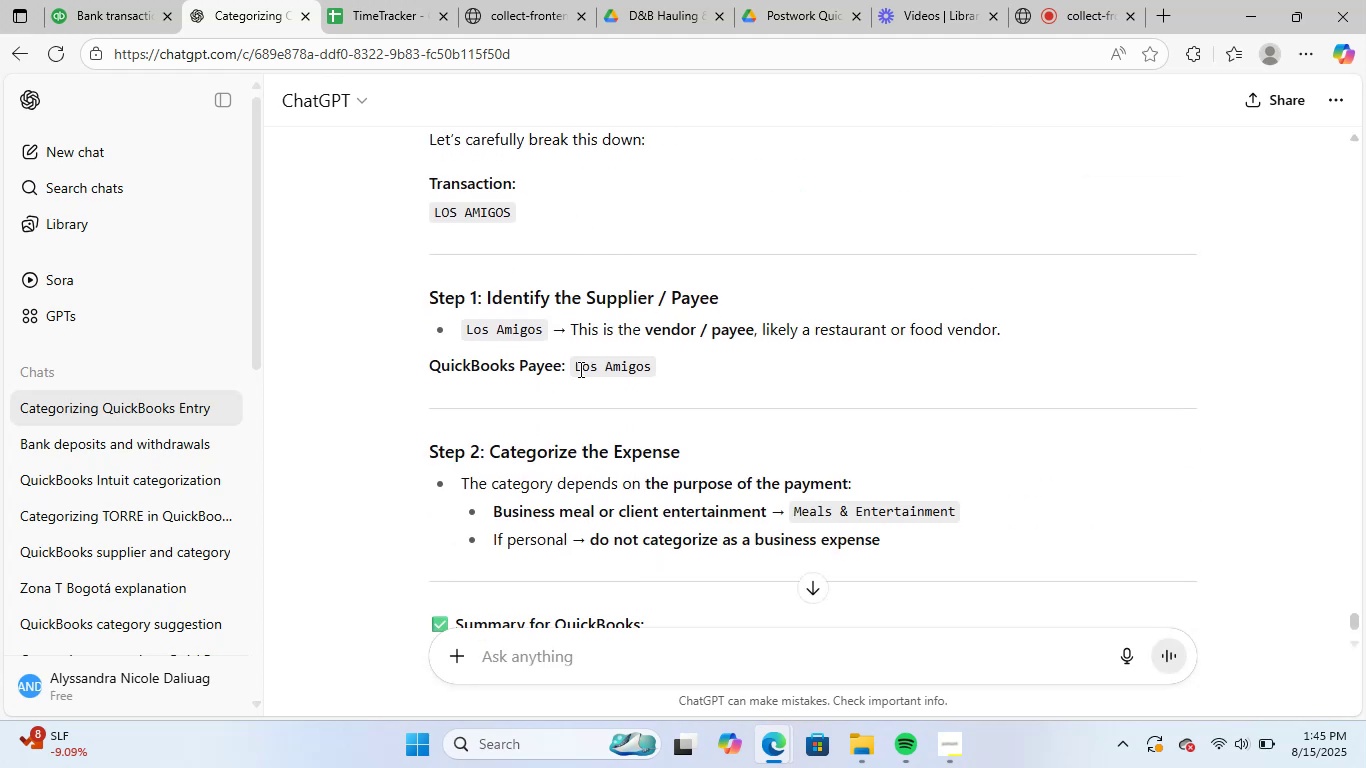 
left_click_drag(start_coordinate=[576, 368], to_coordinate=[661, 366])
 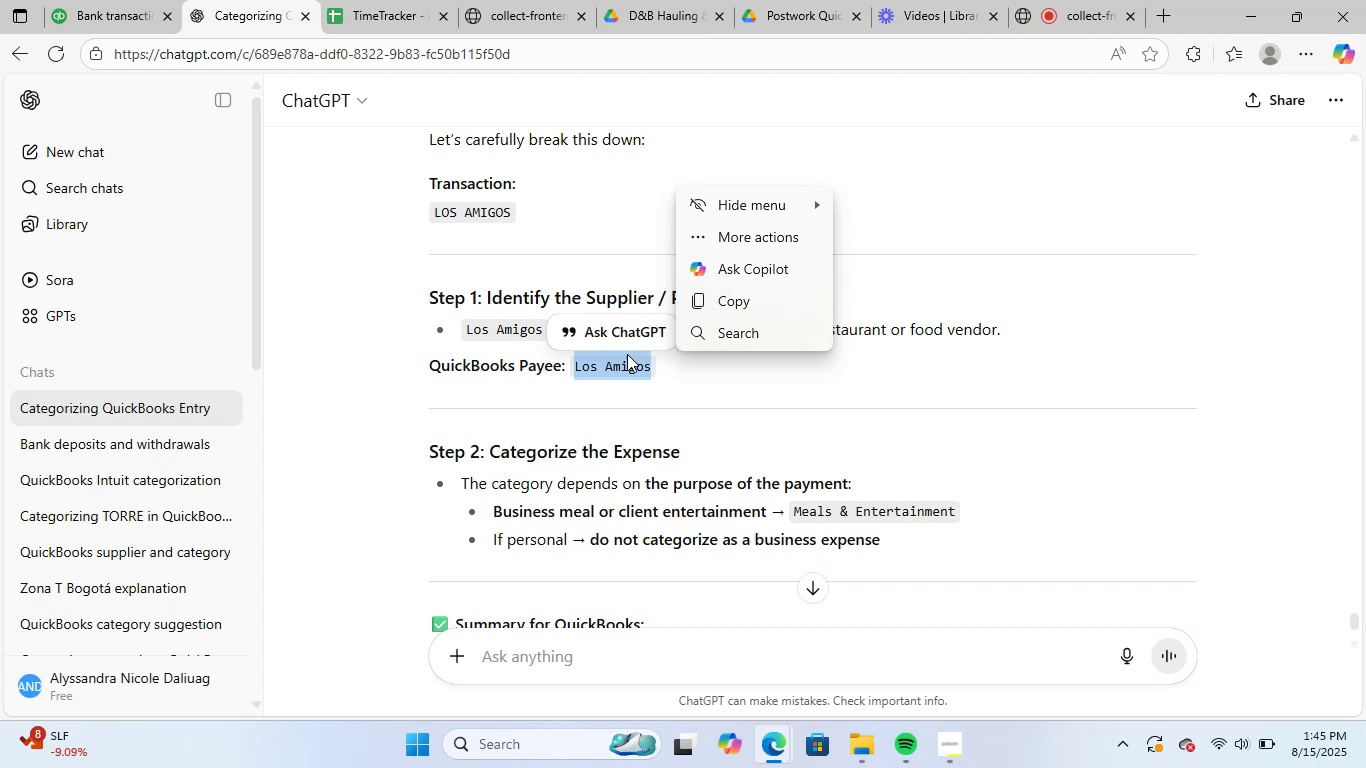 
key(Control+C)
 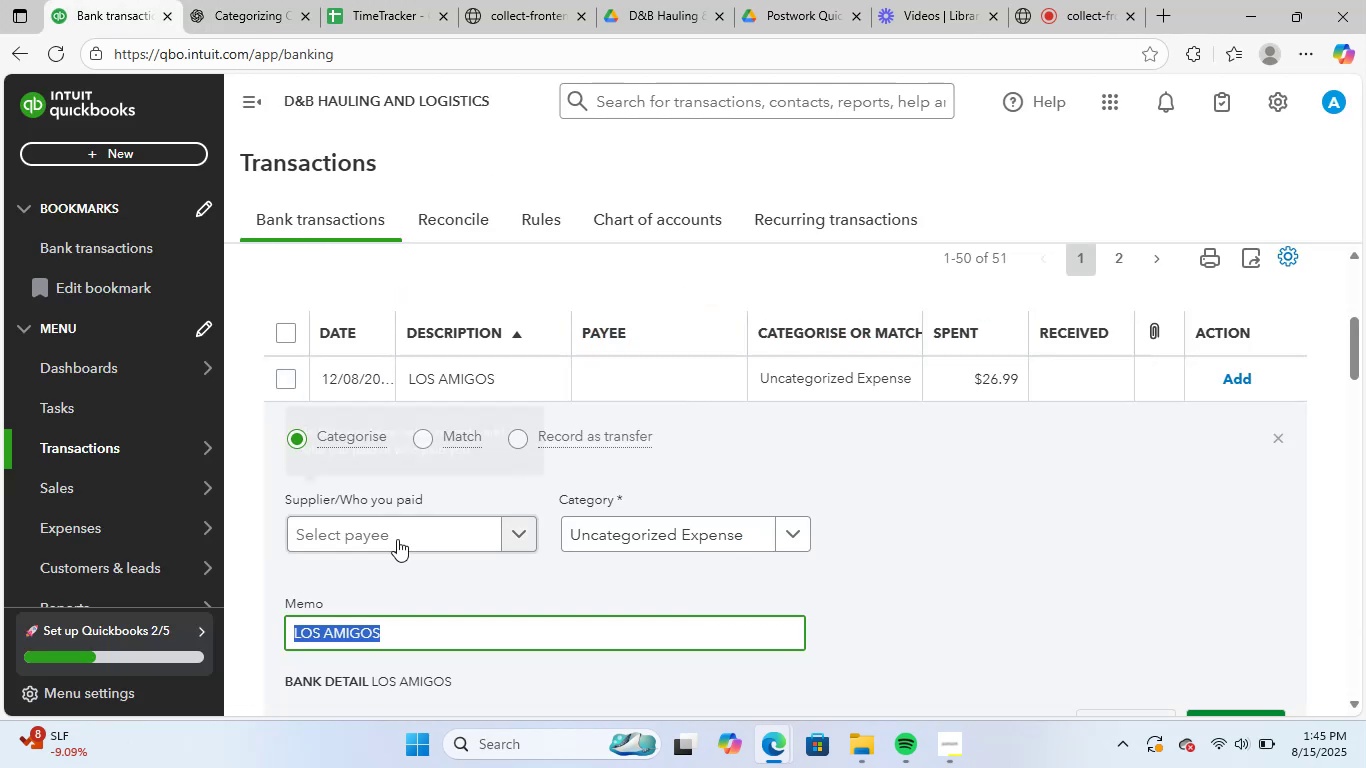 
key(Control+V)
 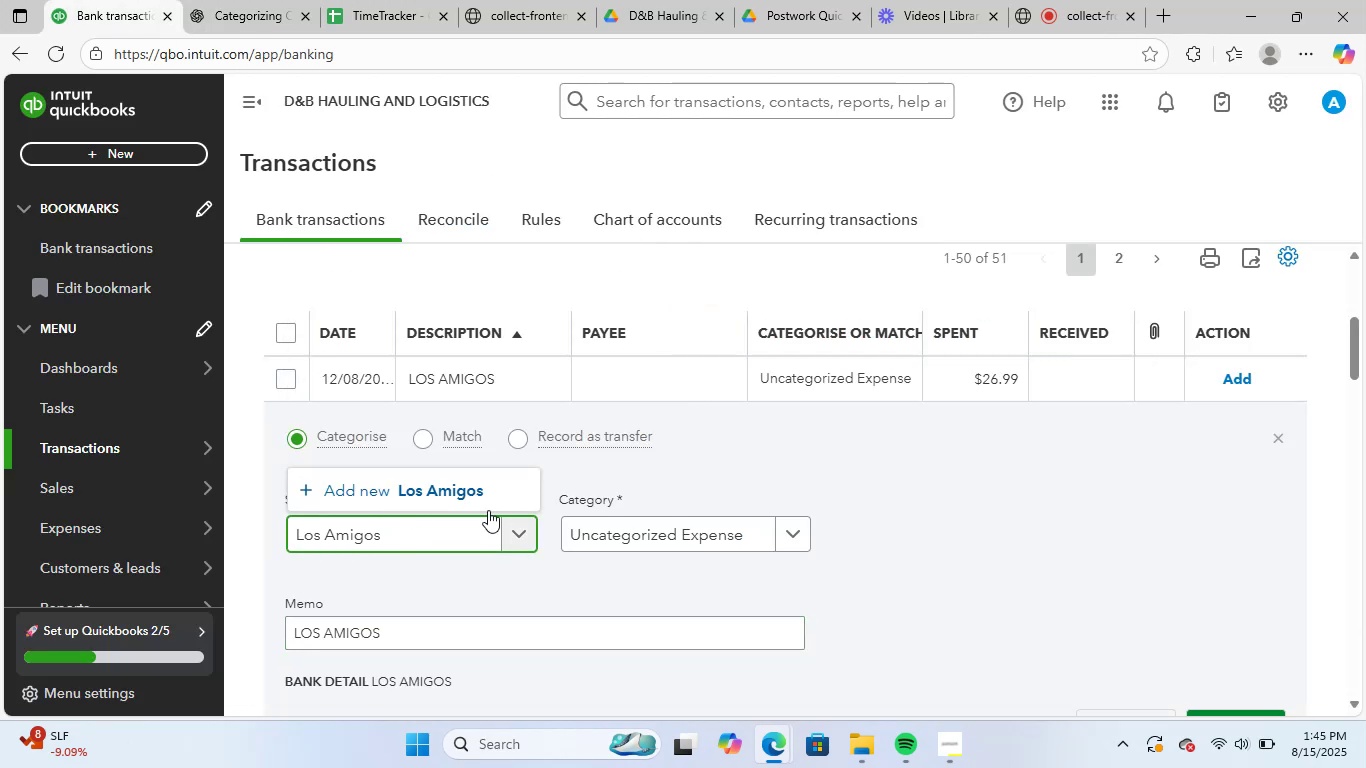 
left_click([460, 488])
 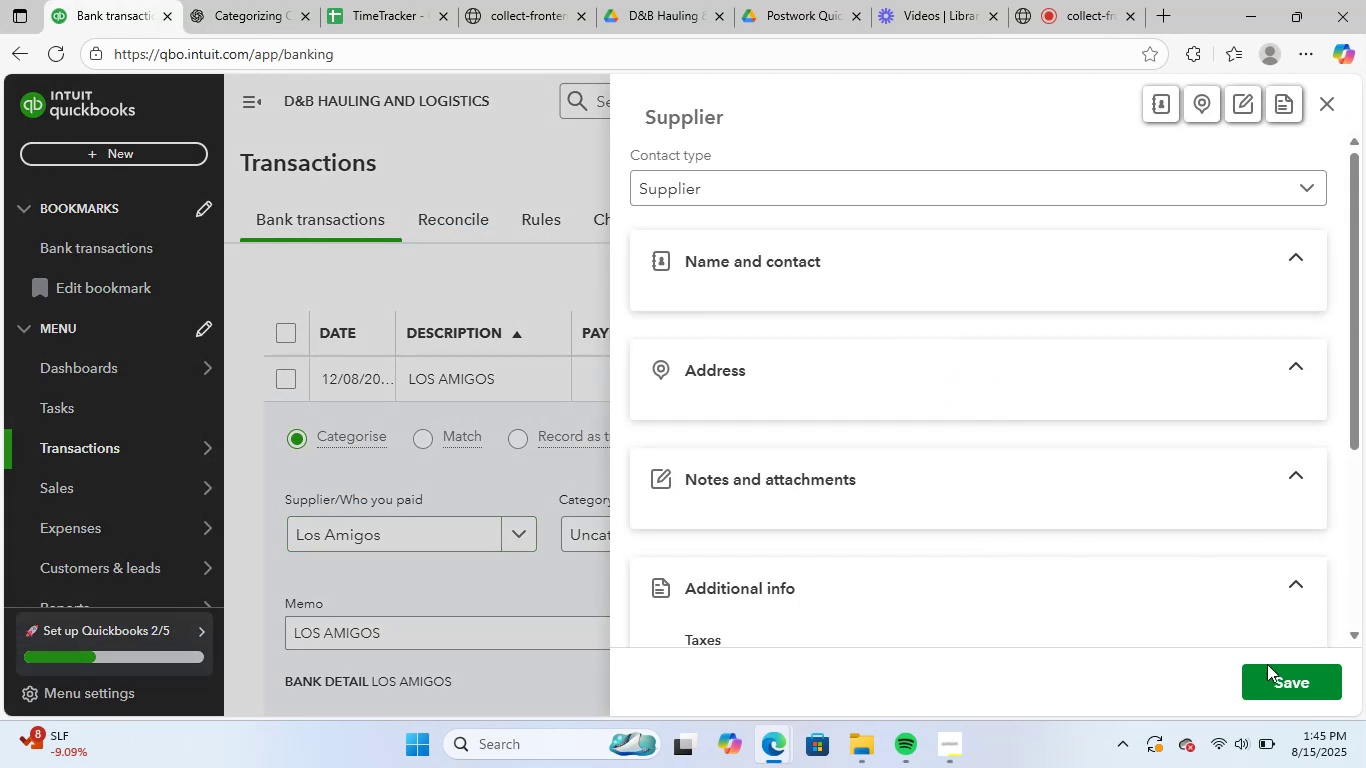 
left_click([1277, 679])
 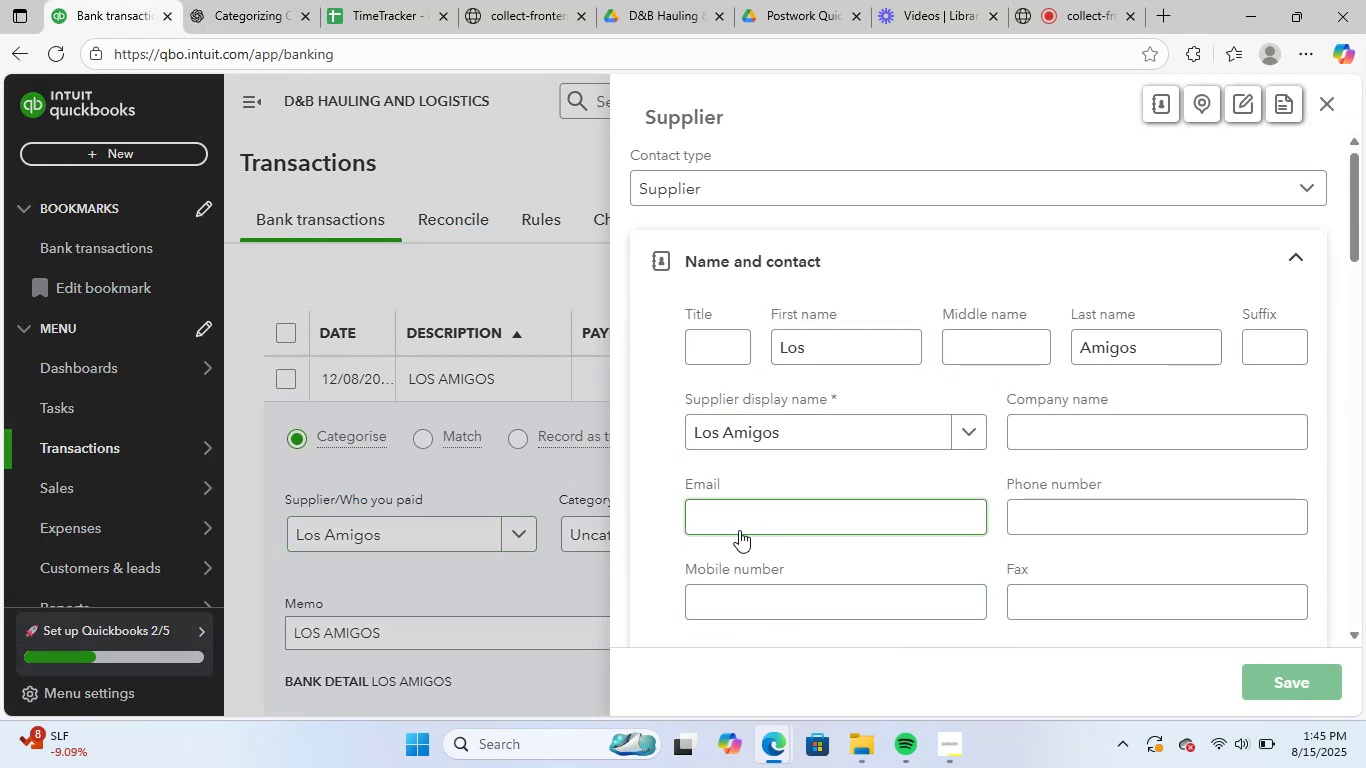 
left_click([690, 530])
 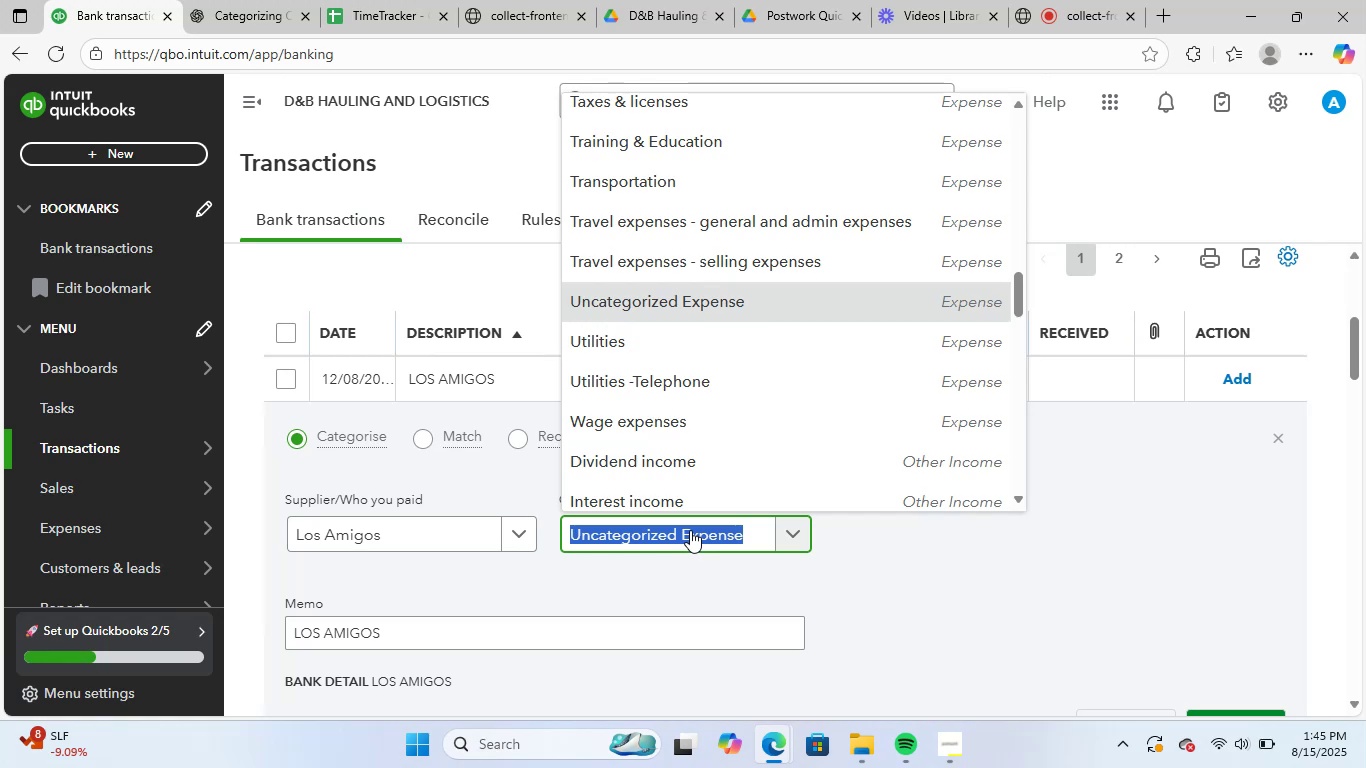 
type(j)
key(Backspace)
type(meal)
 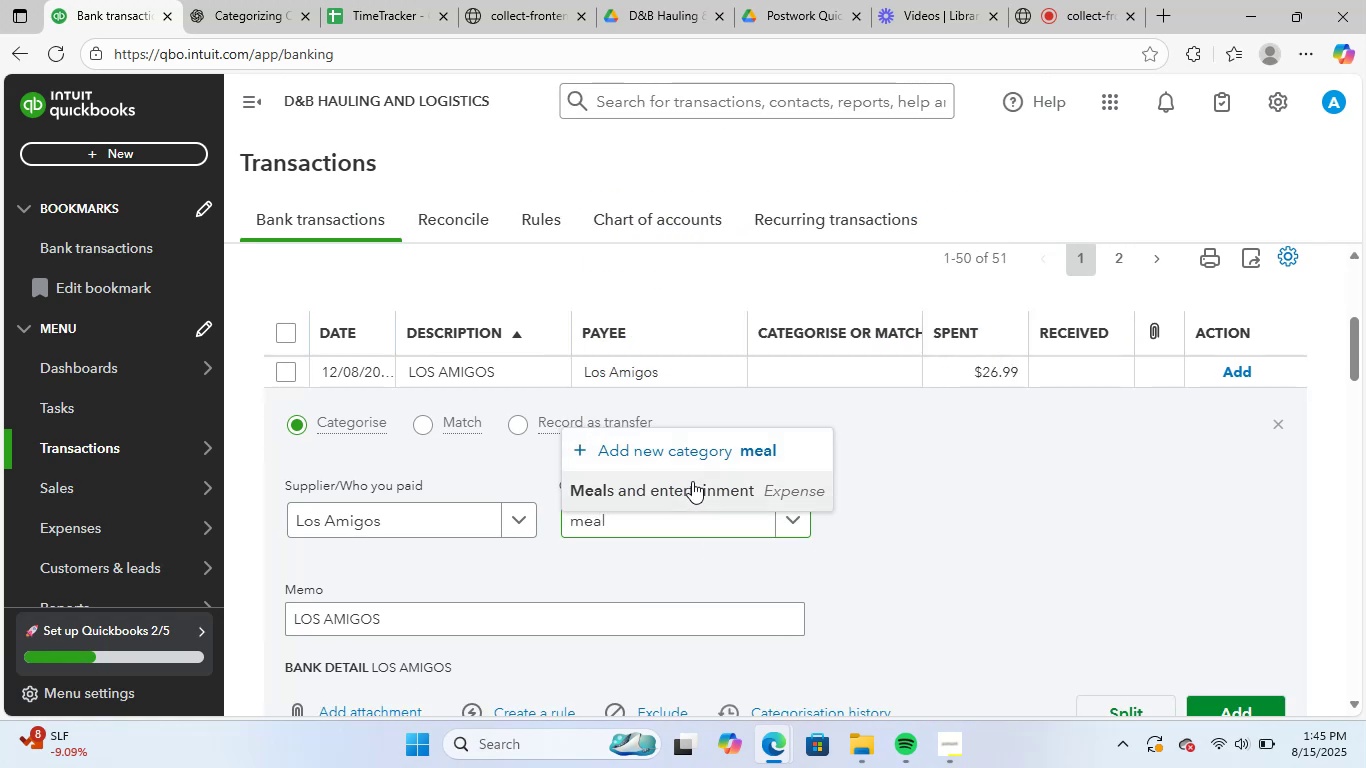 
scroll: coordinate [864, 468], scroll_direction: down, amount: 2.0
 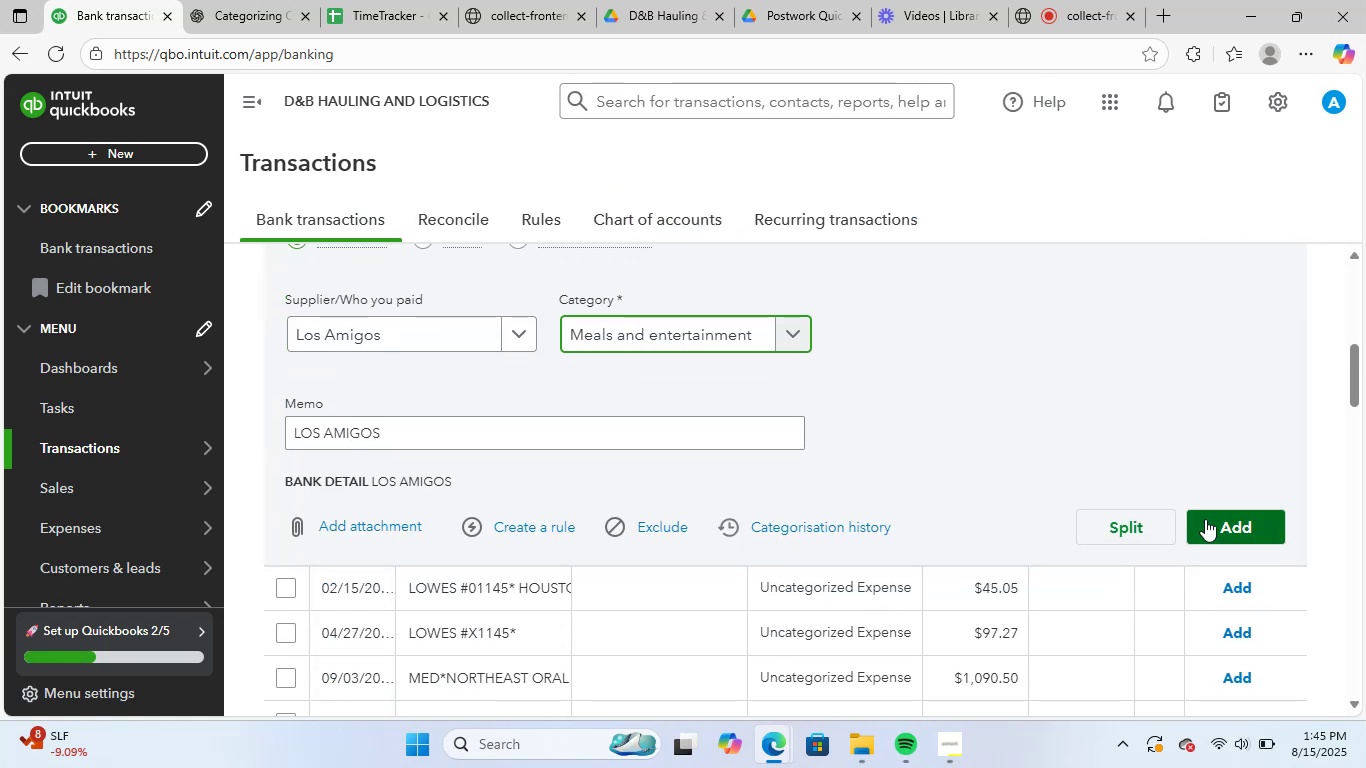 
left_click([1219, 523])
 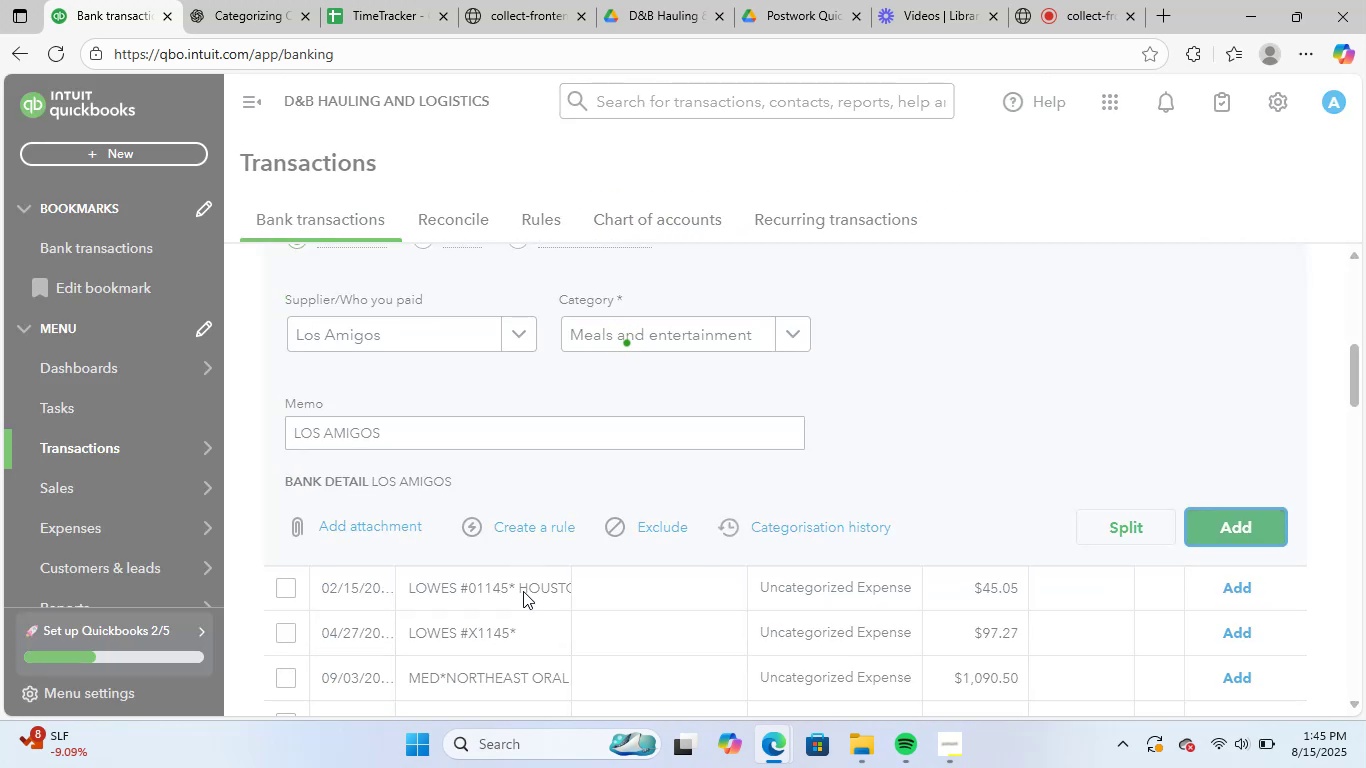 
scroll: coordinate [721, 518], scroll_direction: up, amount: 2.0
 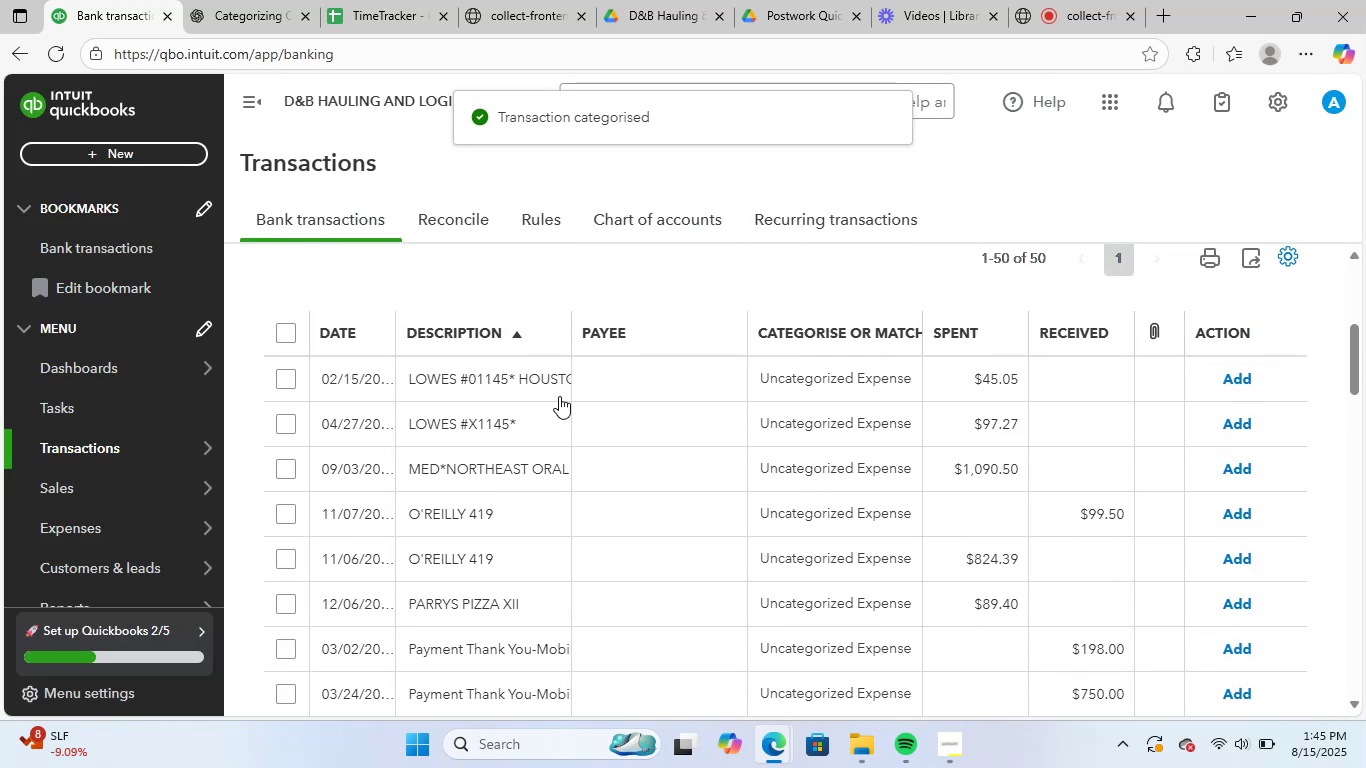 
left_click([551, 390])
 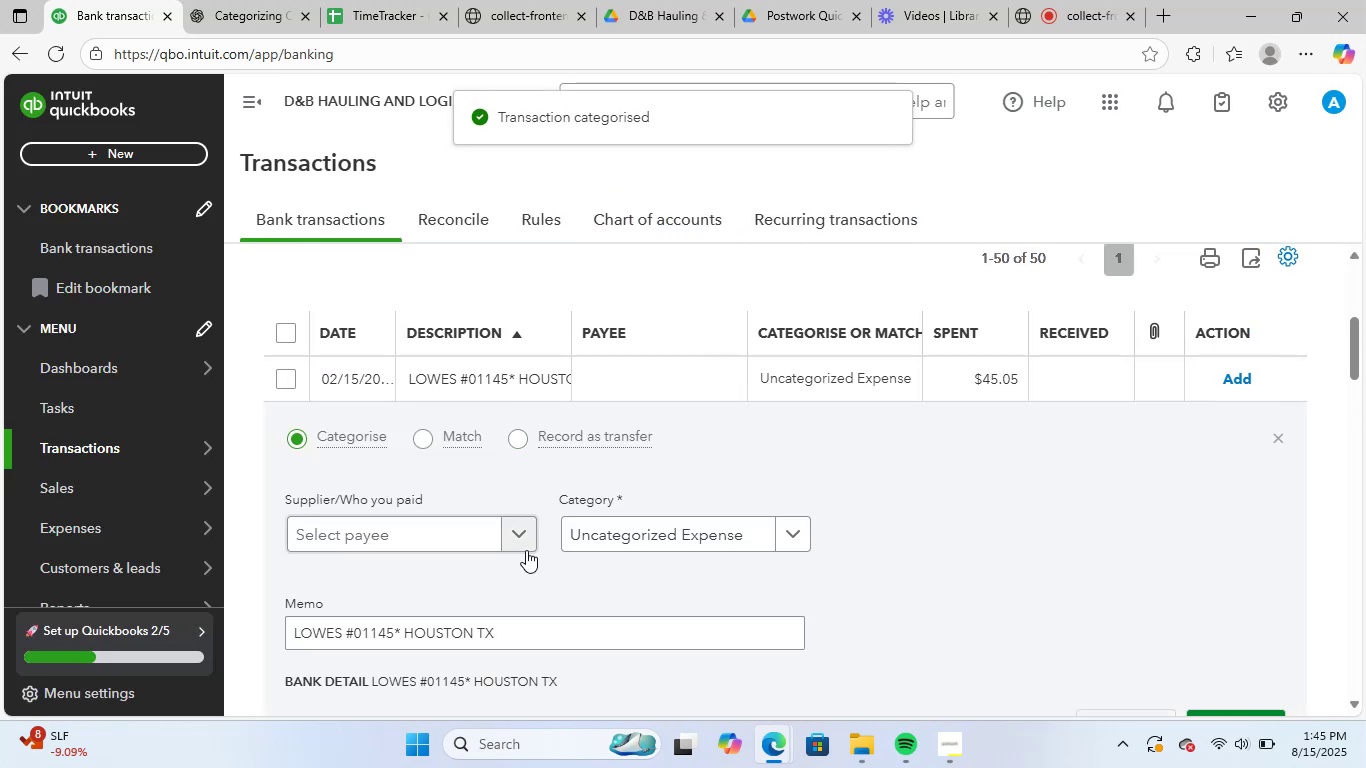 
left_click_drag(start_coordinate=[522, 633], to_coordinate=[206, 589])
 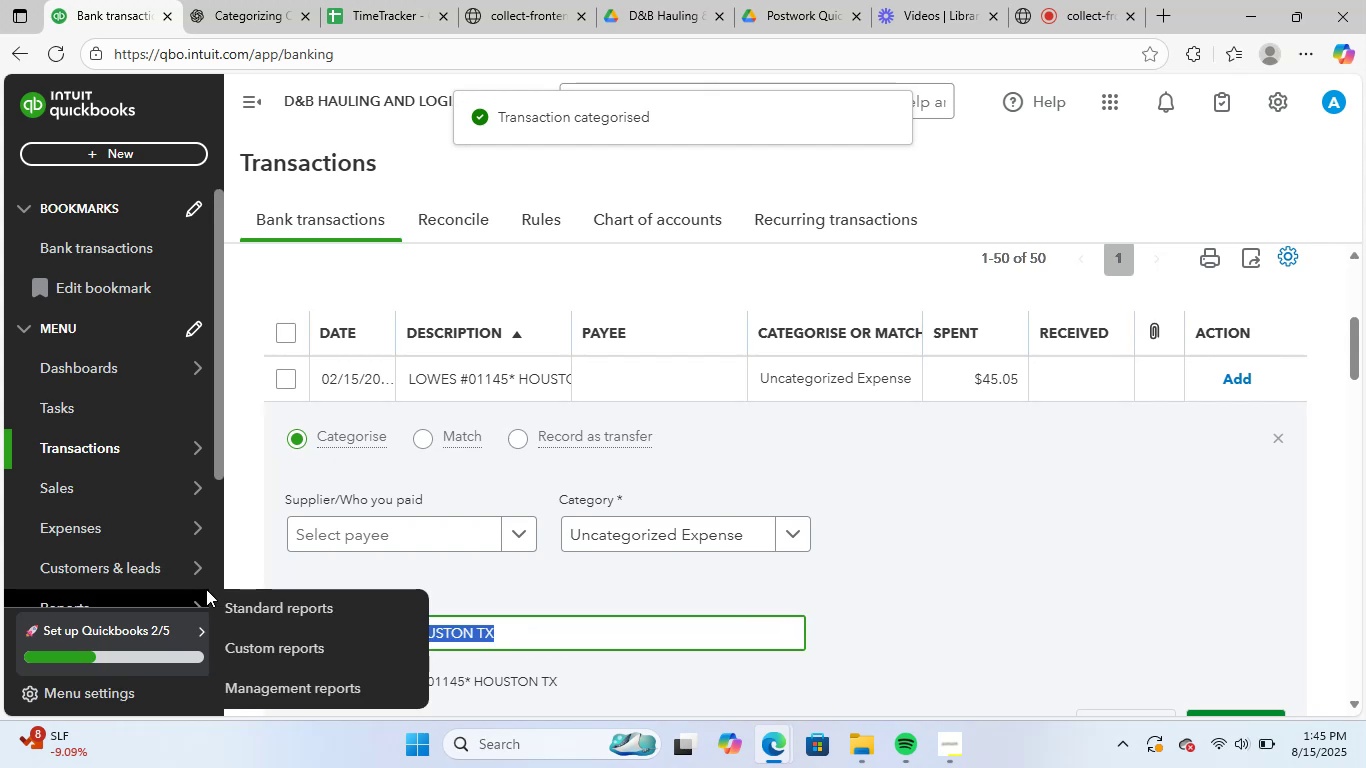 
key(Control+ControlLeft)
 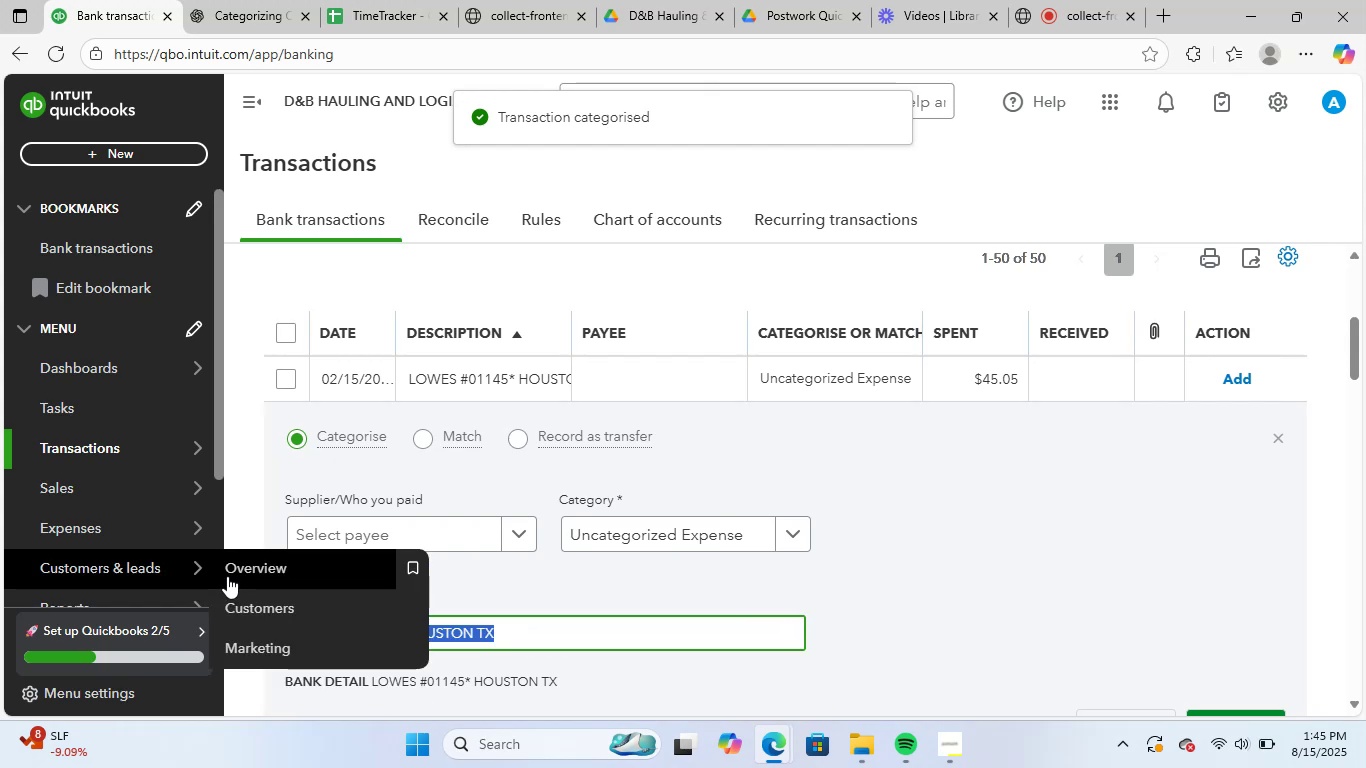 
hold_key(key=C, duration=13.31)
 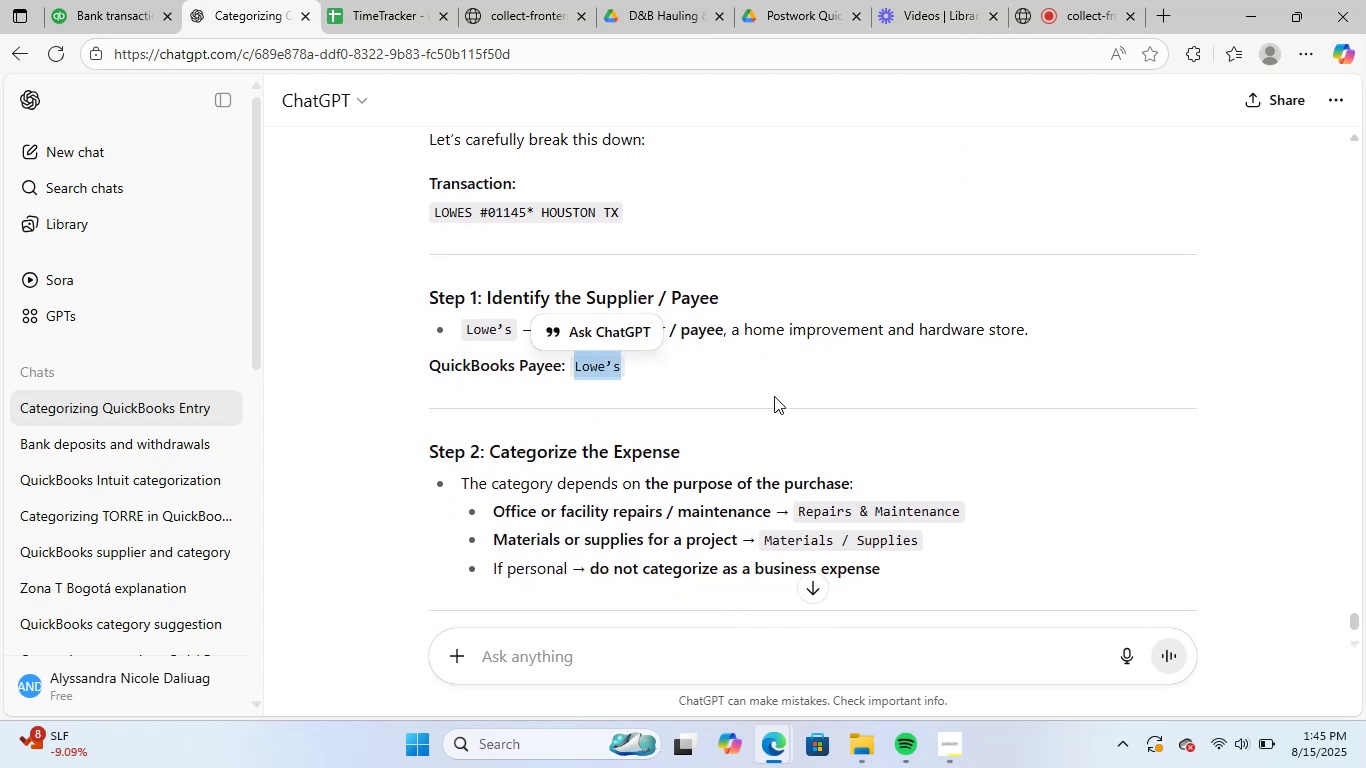 
key(Control+V)
 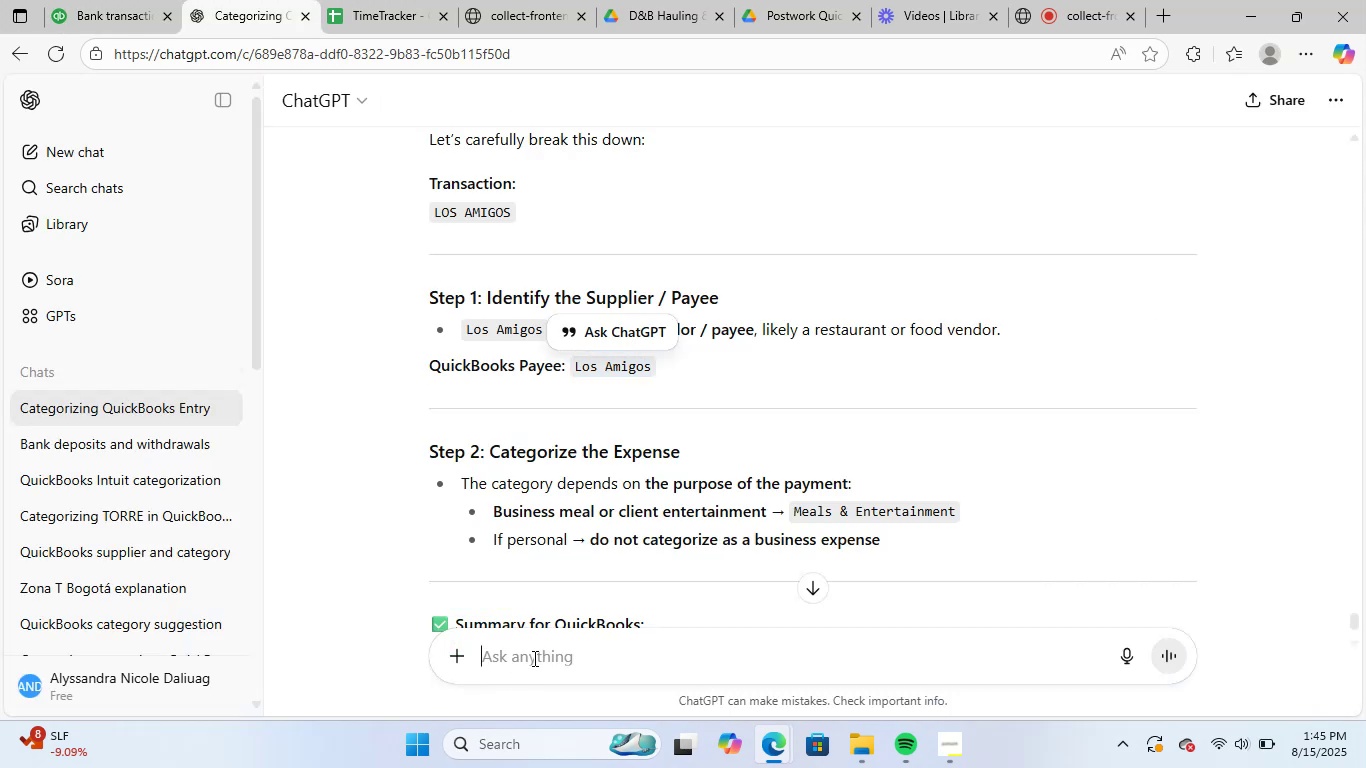 
key(NumpadEnter)
 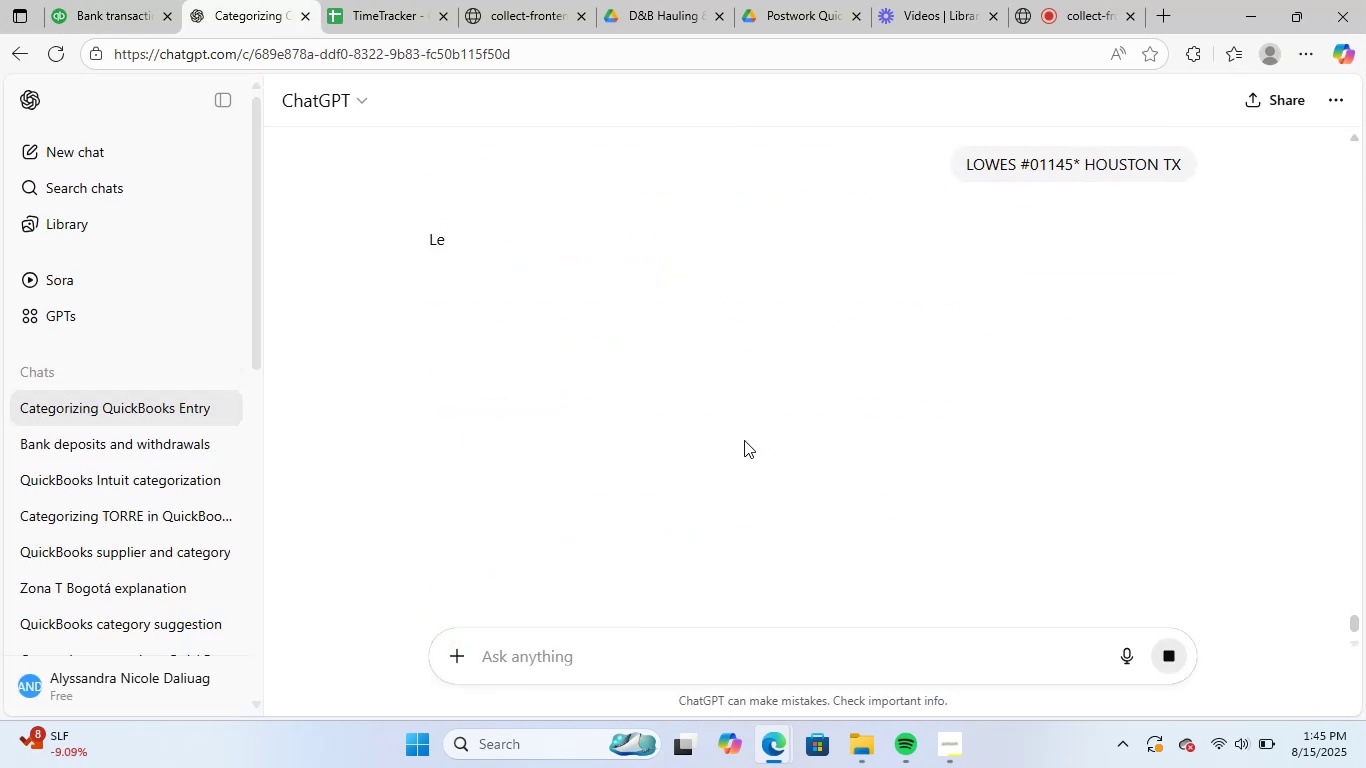 
scroll: coordinate [784, 474], scroll_direction: down, amount: 1.0
 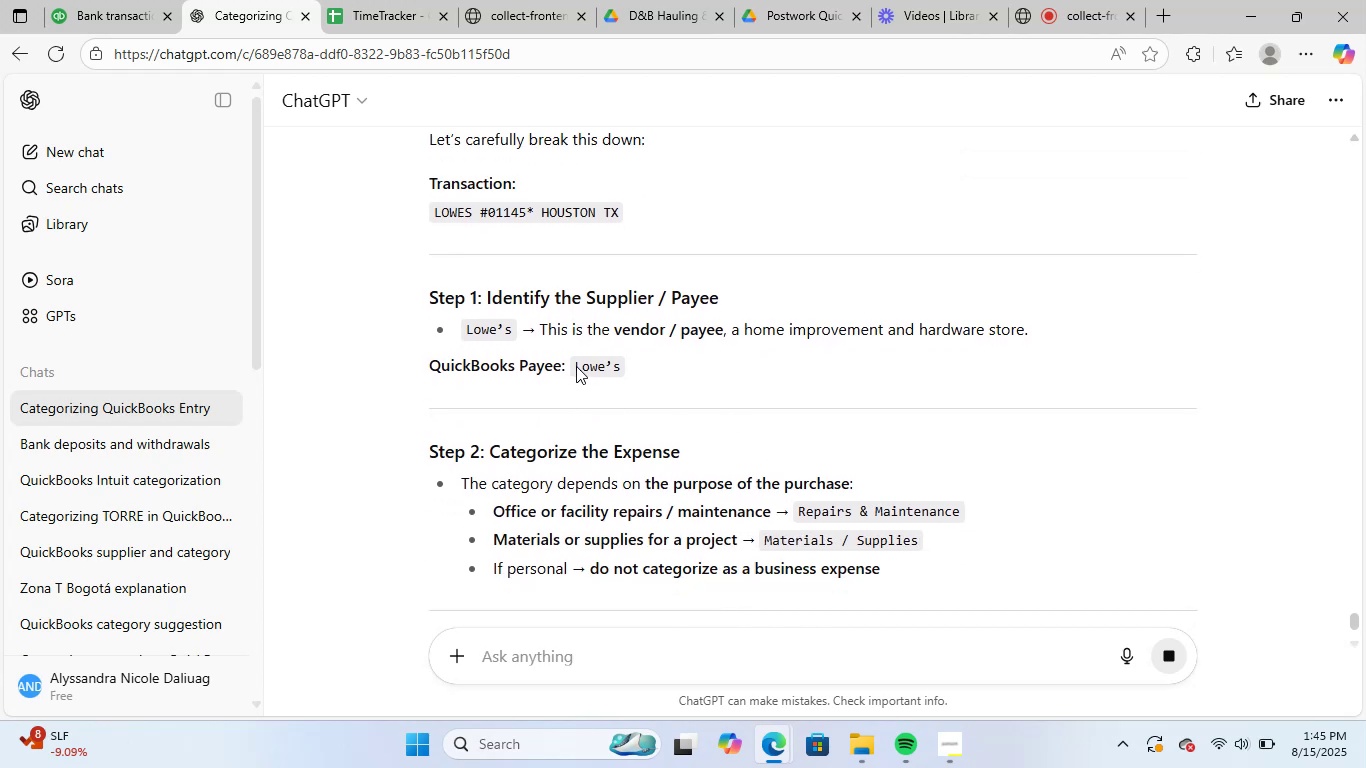 
left_click_drag(start_coordinate=[575, 366], to_coordinate=[627, 367])
 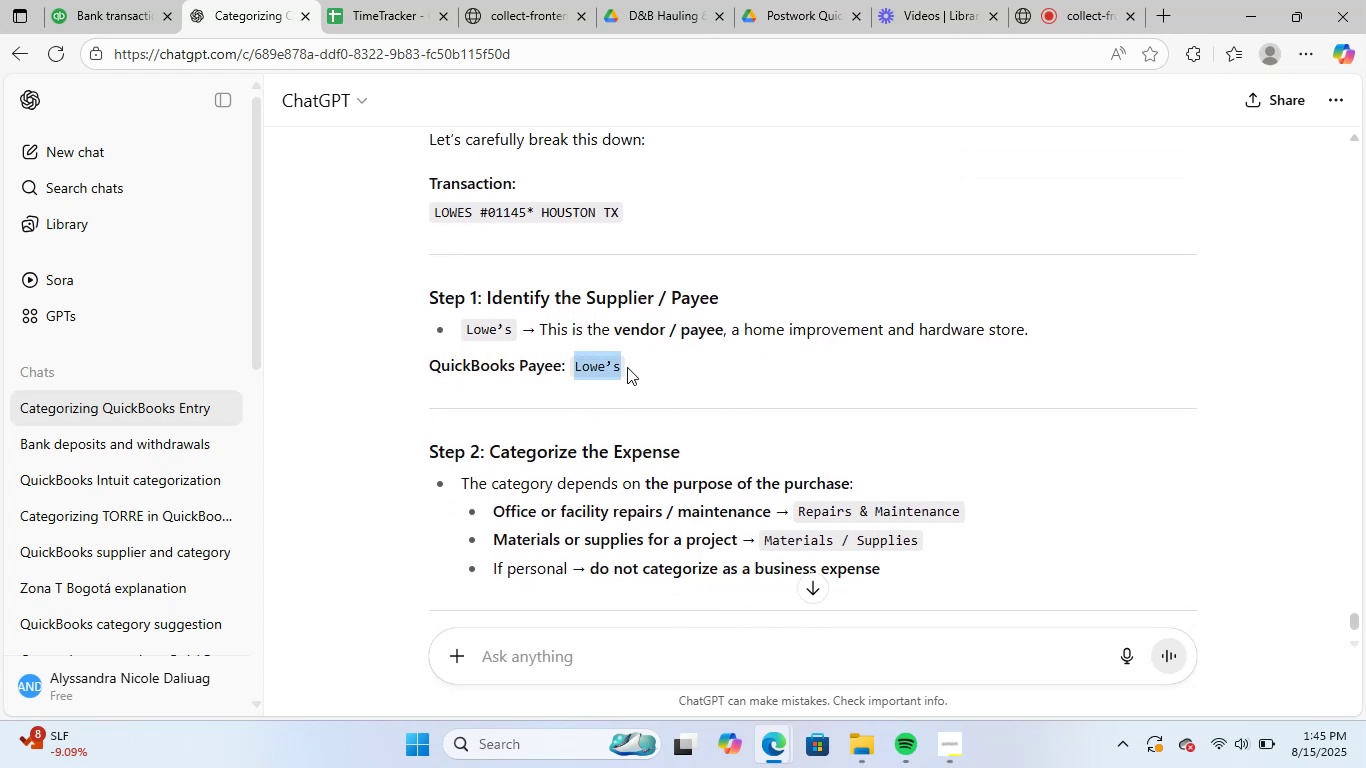 
hold_key(key=ControlLeft, duration=1.11)
 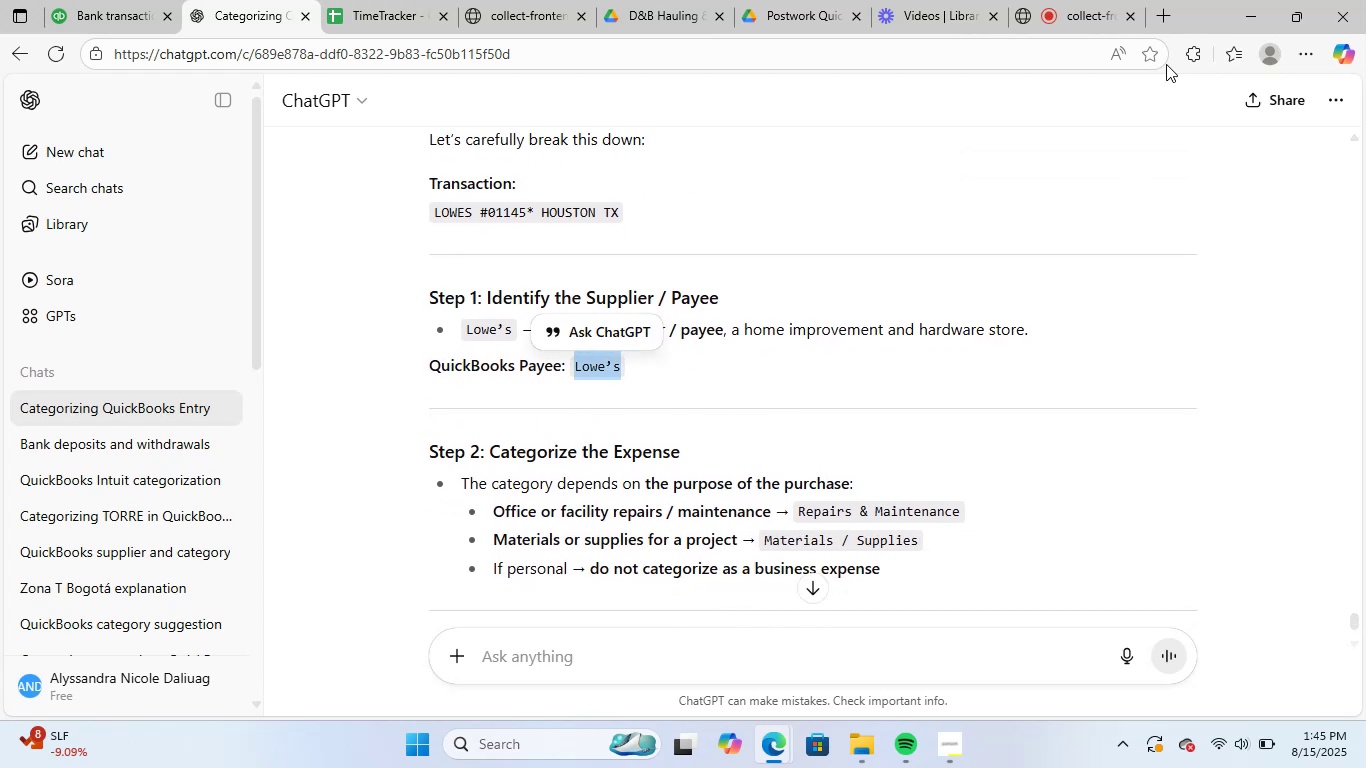 
left_click([1167, 5])
 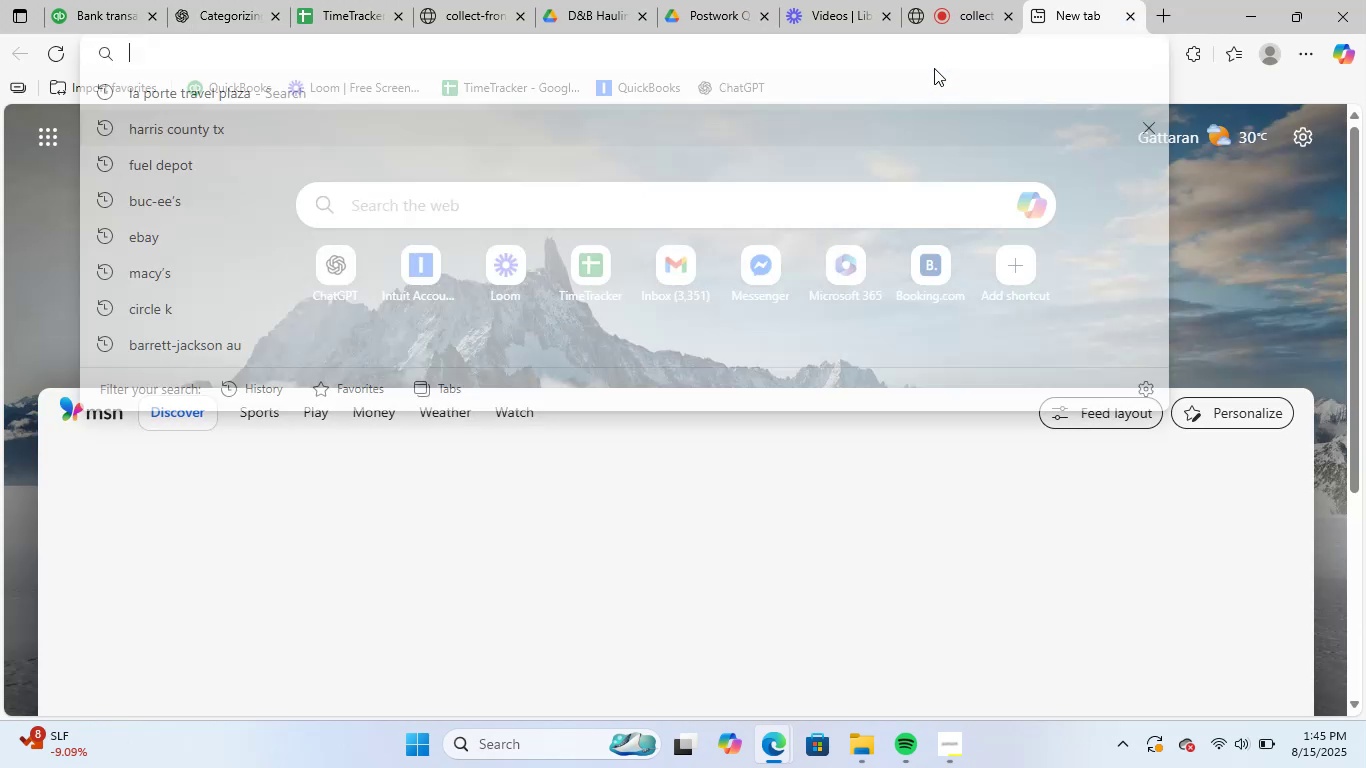 
double_click([942, 56])
 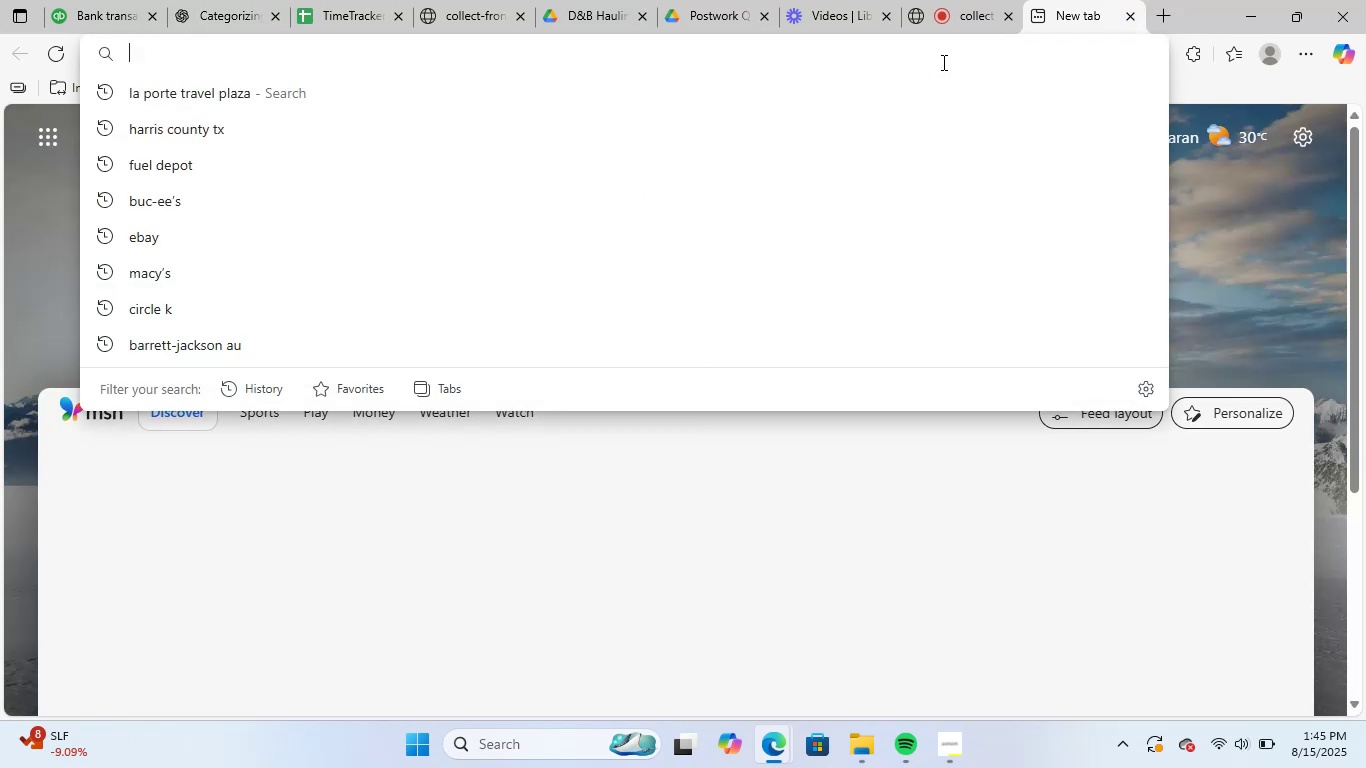 
key(Control+V)
 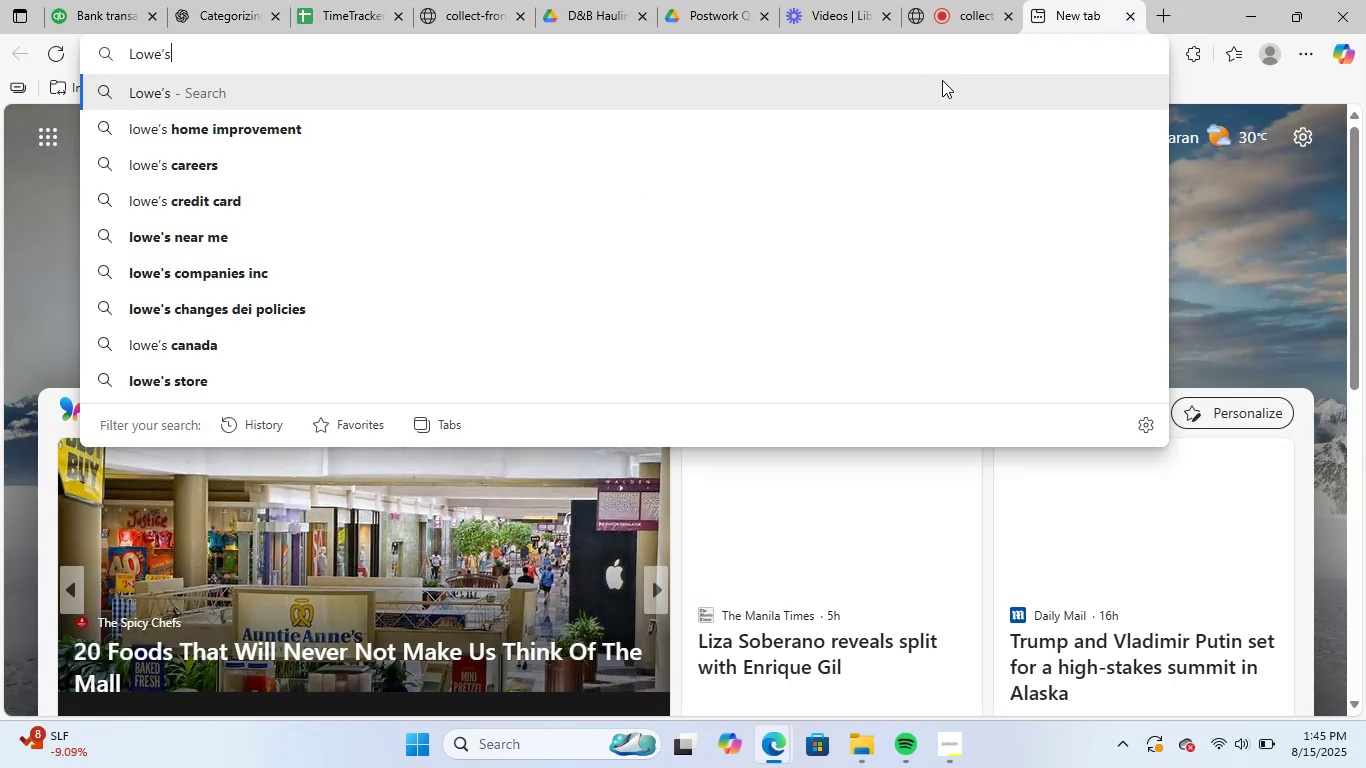 
key(NumpadEnter)
 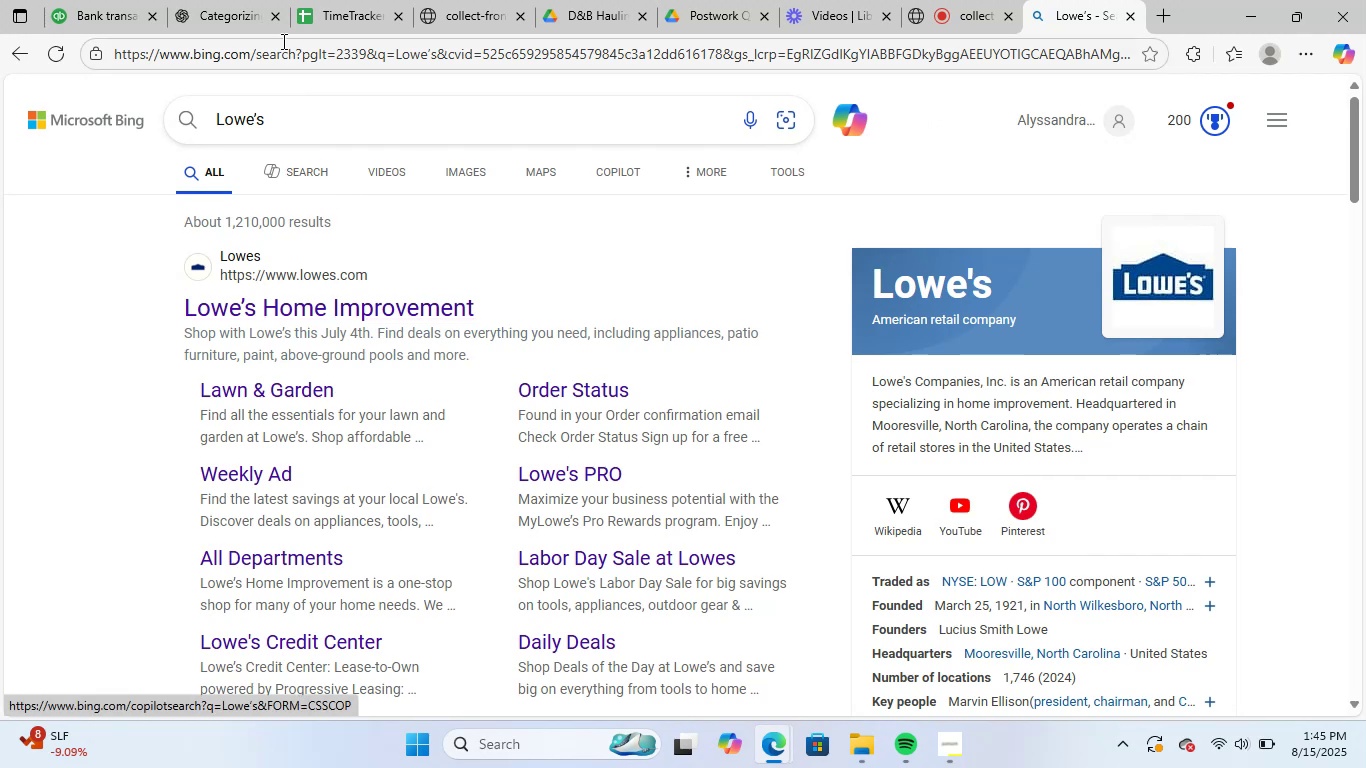 
wait(5.84)
 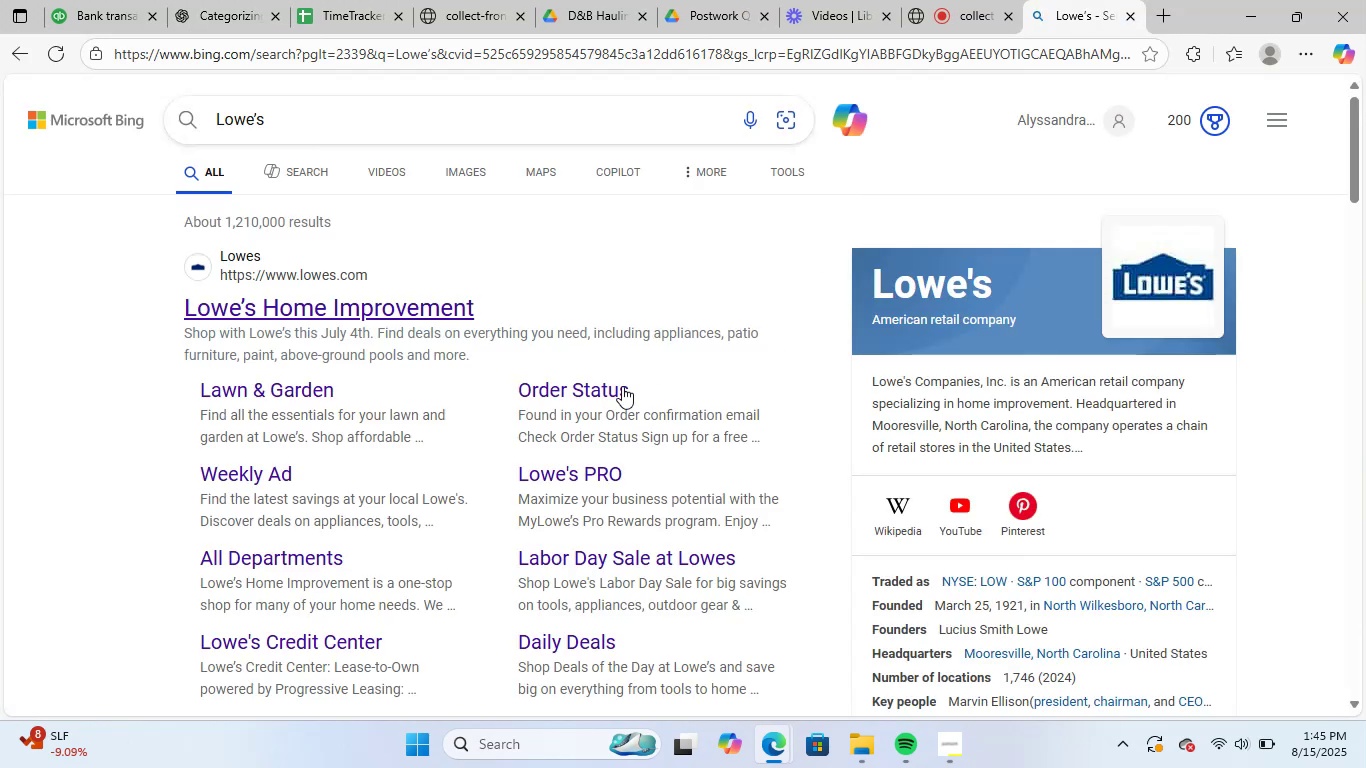 
left_click([234, 9])
 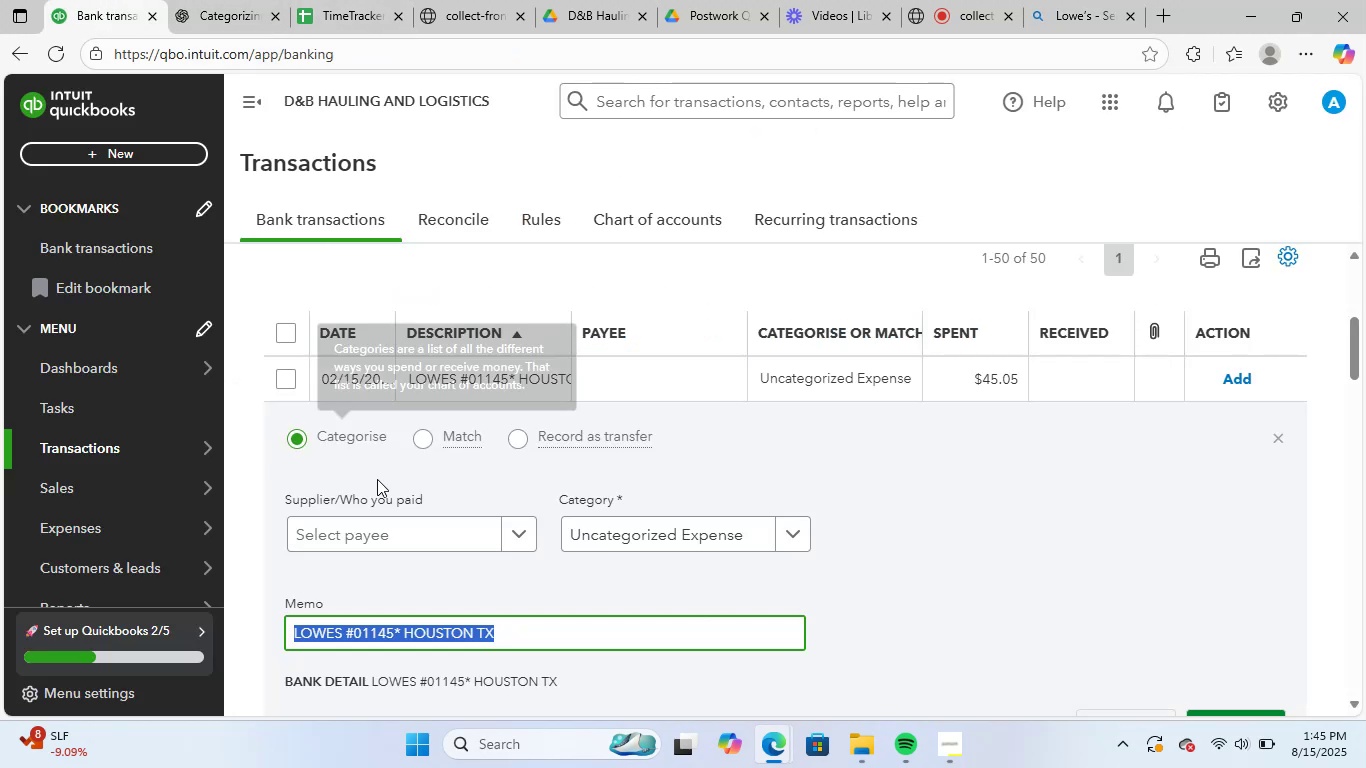 
left_click([393, 519])
 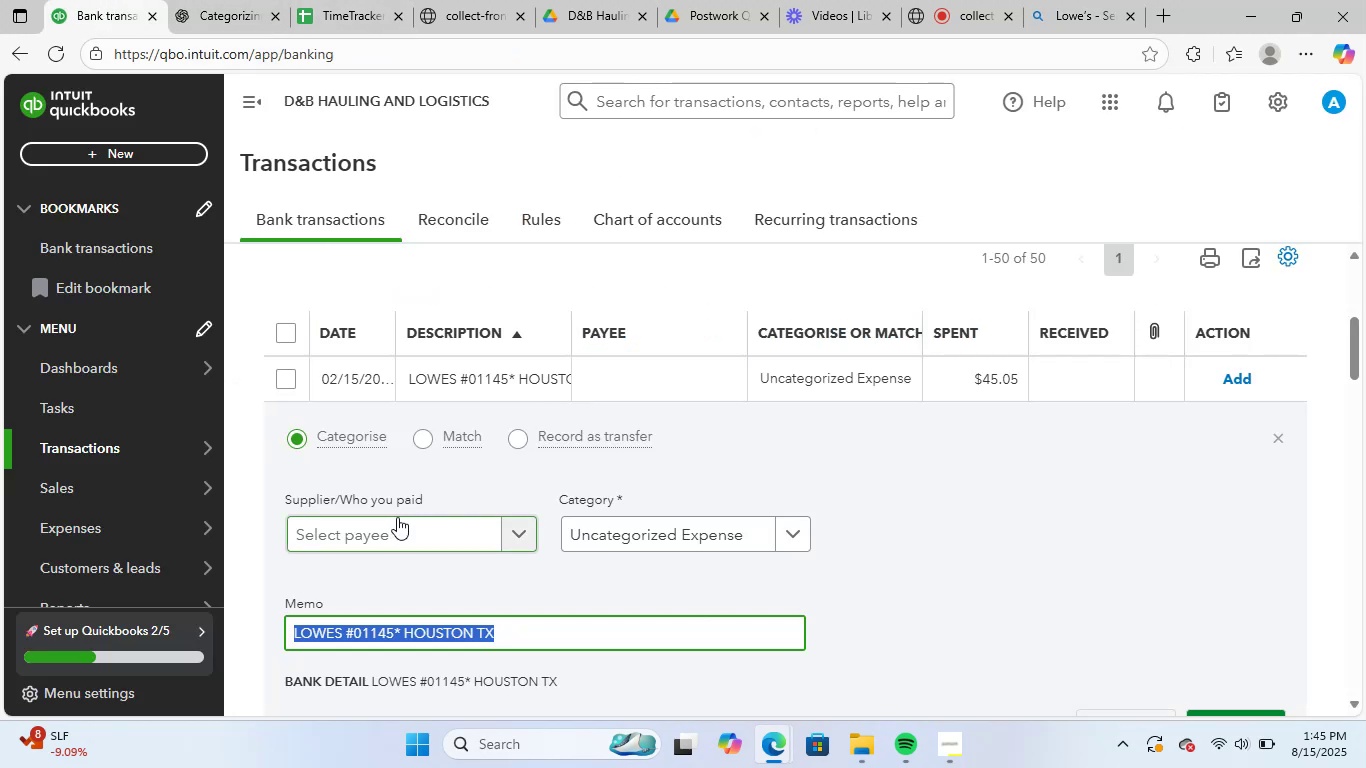 
key(Control+V)
 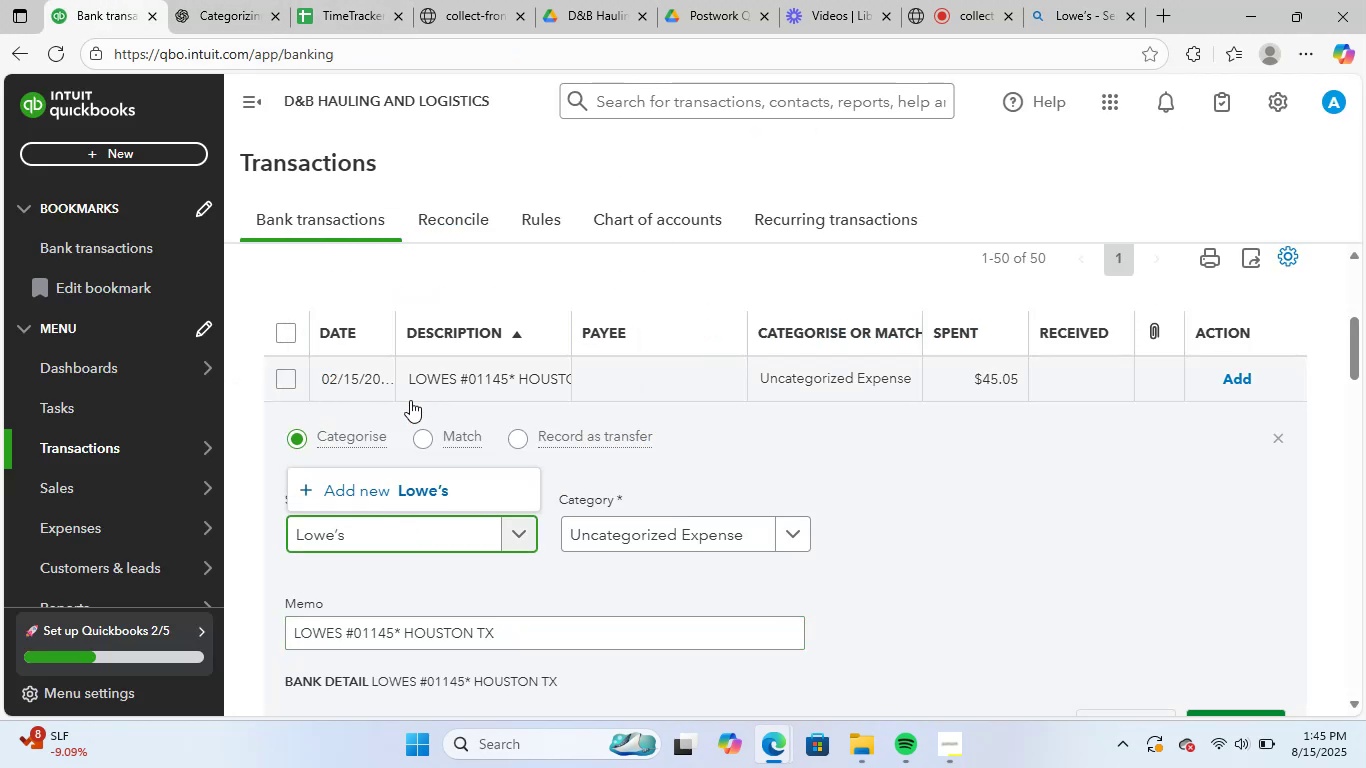 
left_click([404, 489])
 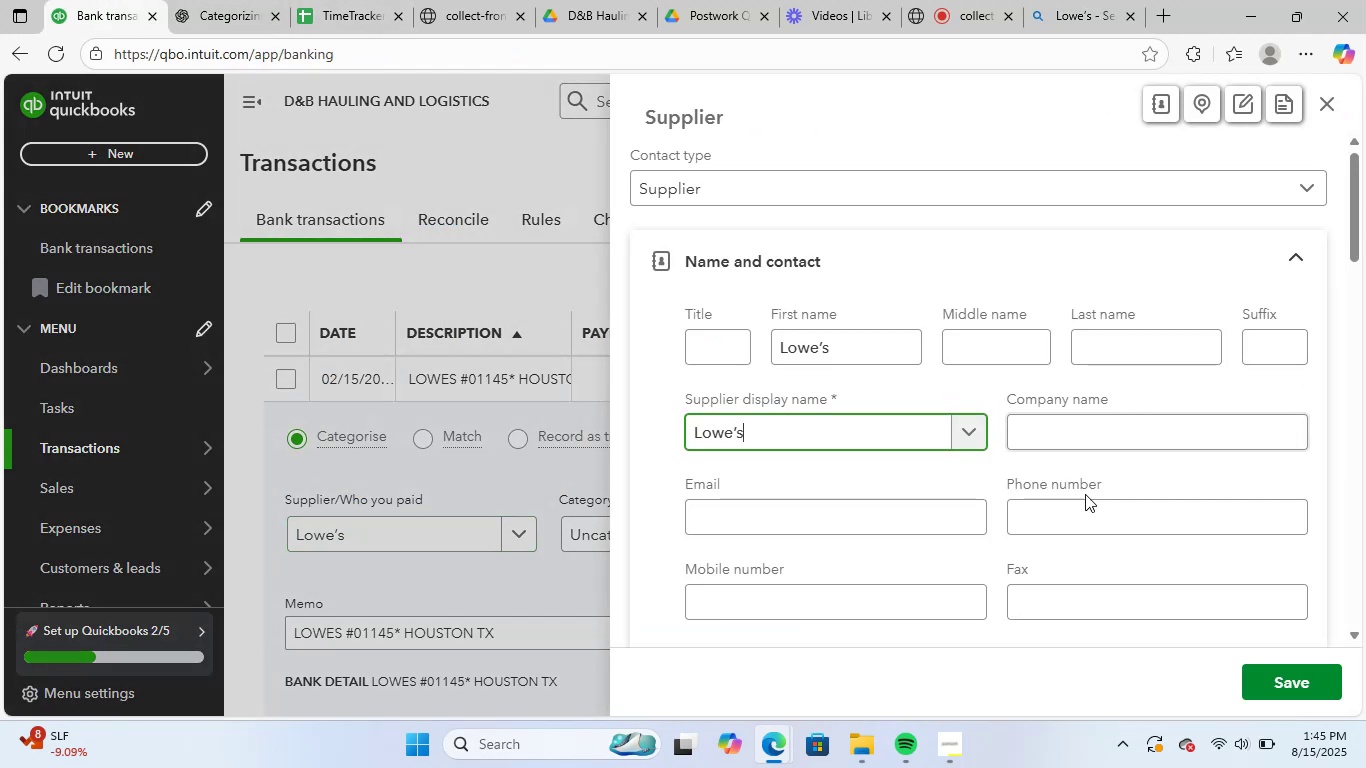 
left_click([1290, 693])
 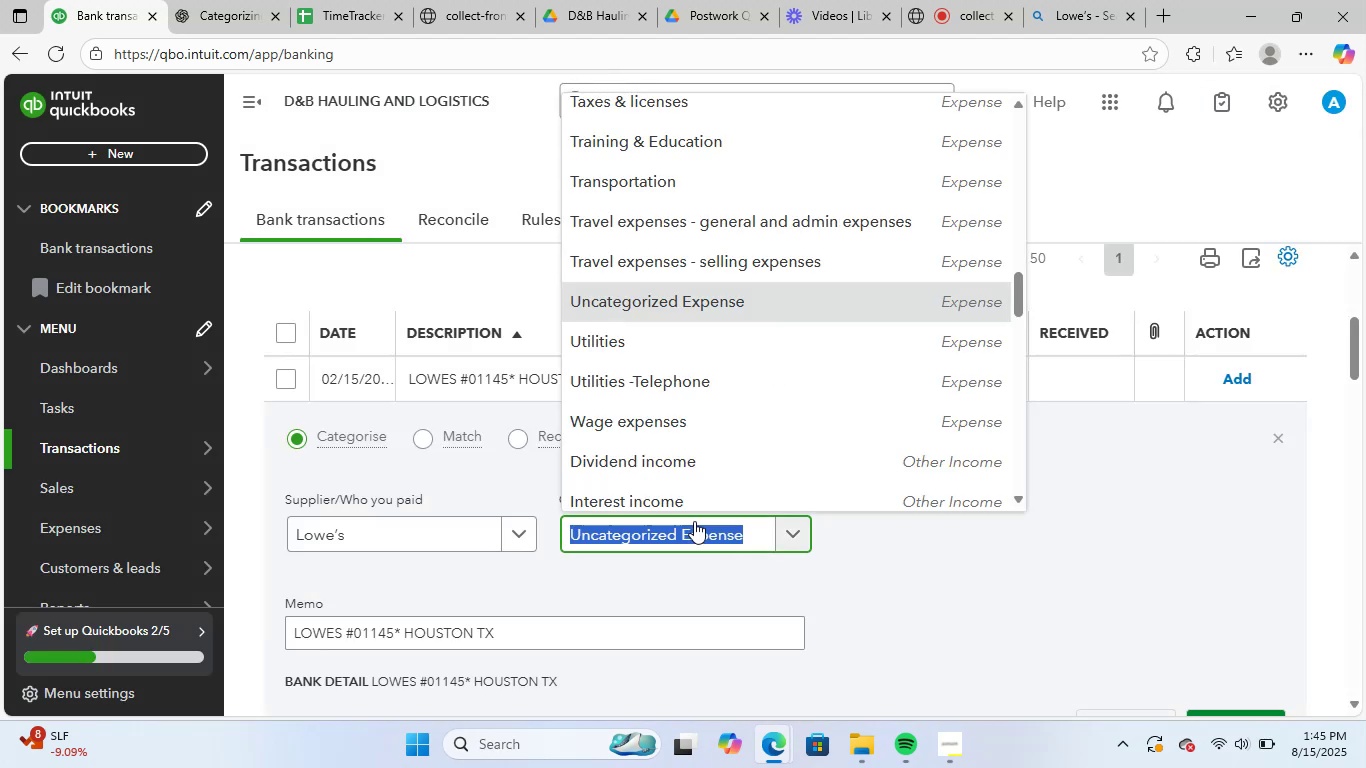 
type(rep)
 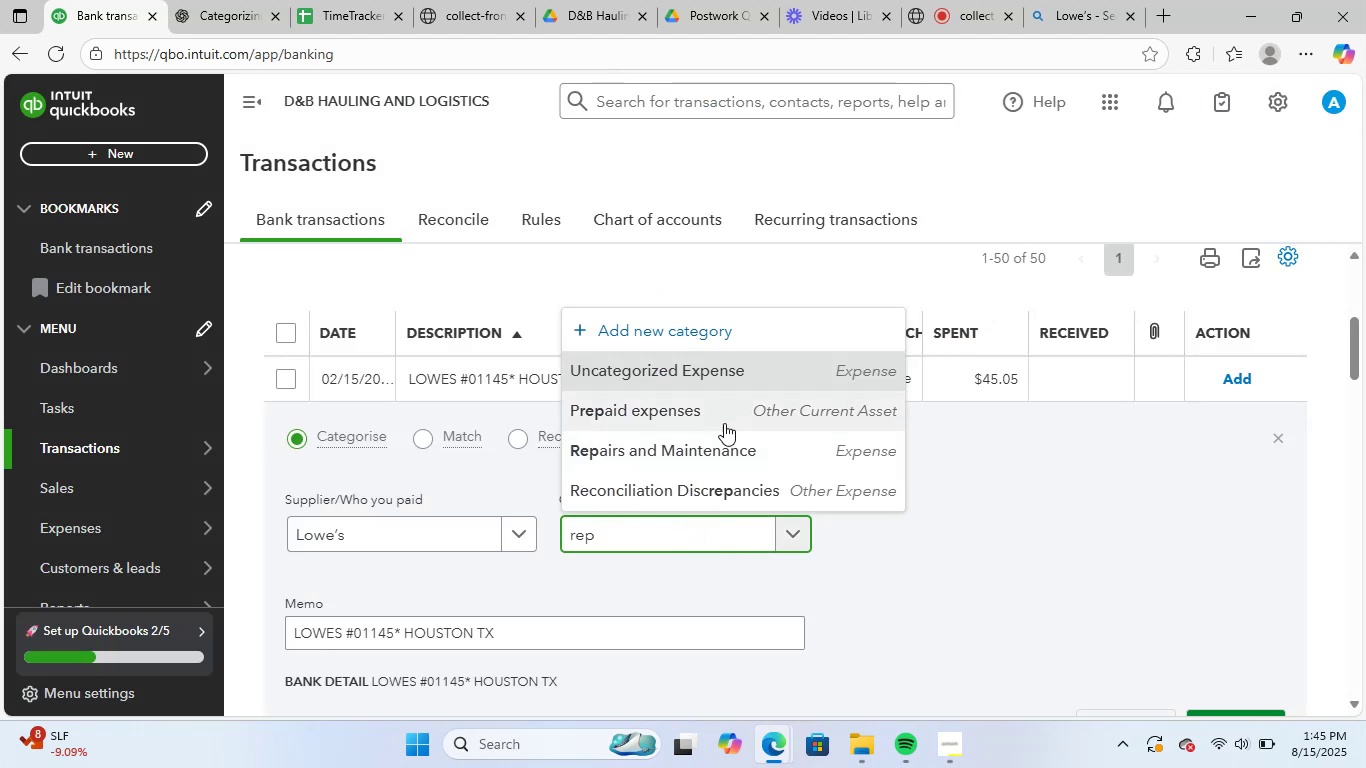 
left_click([728, 447])
 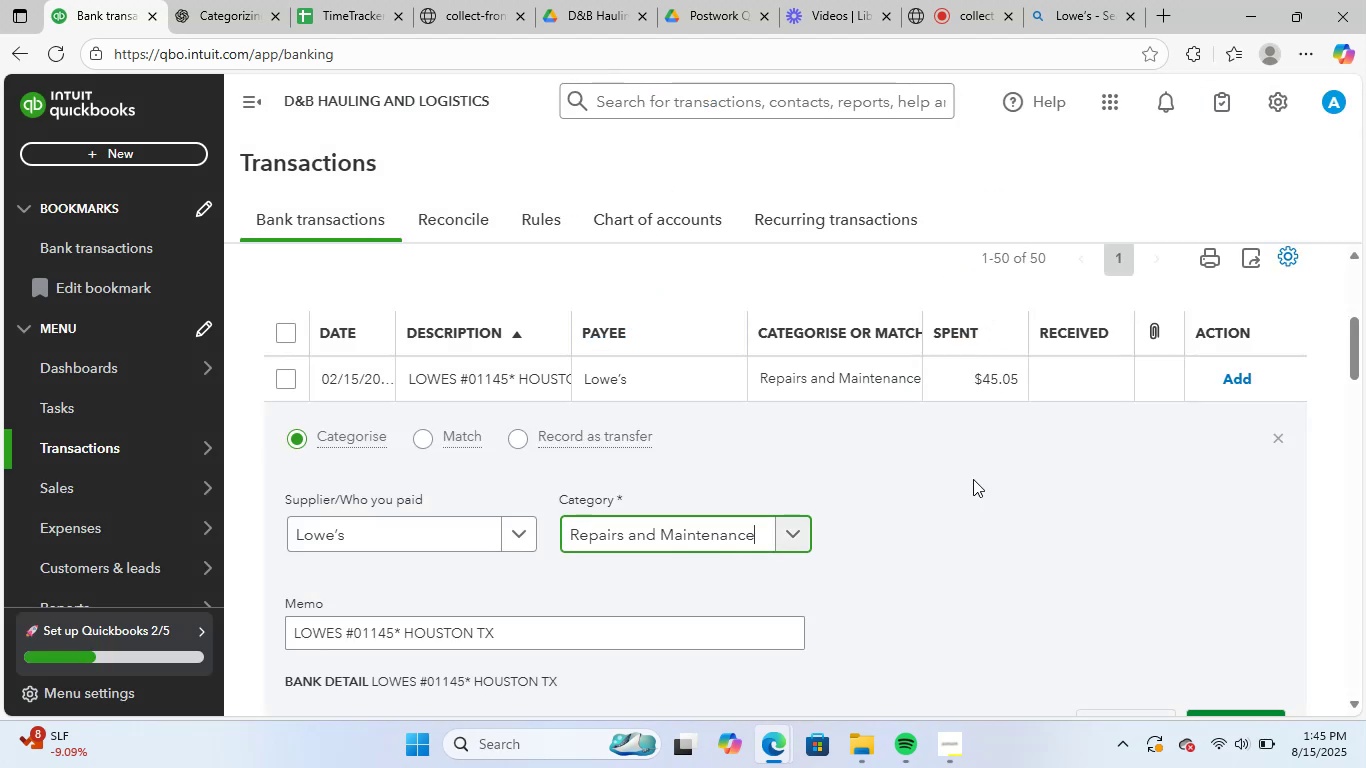 
scroll: coordinate [973, 479], scroll_direction: down, amount: 2.0
 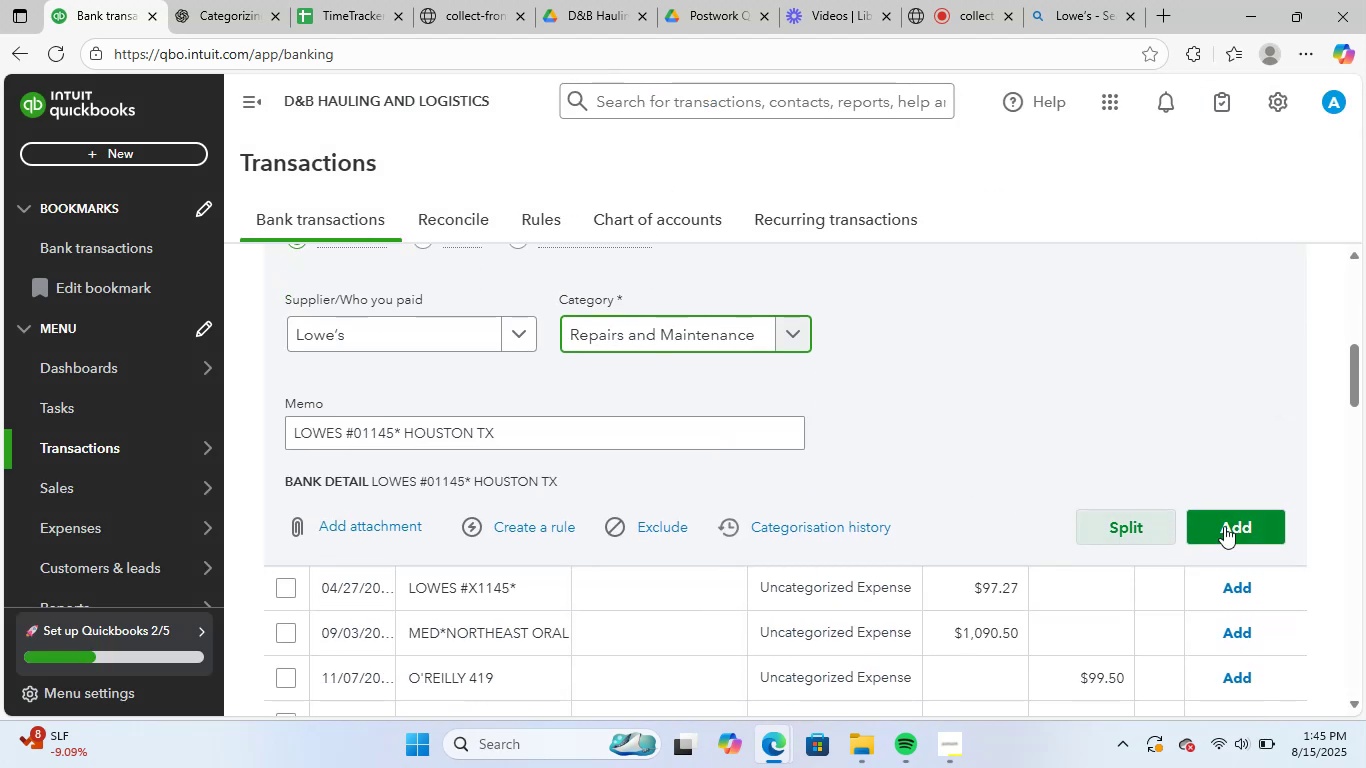 
left_click([1253, 527])
 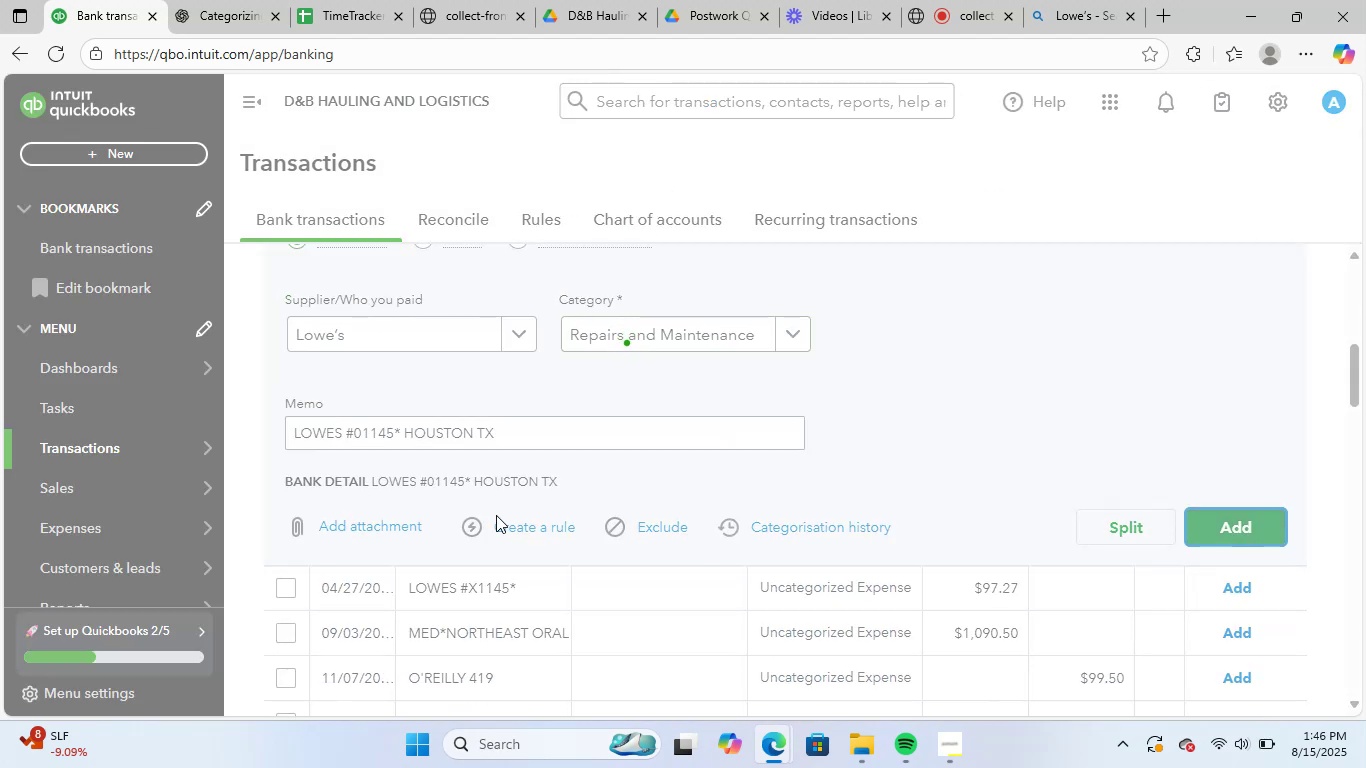 
scroll: coordinate [496, 515], scroll_direction: up, amount: 2.0
 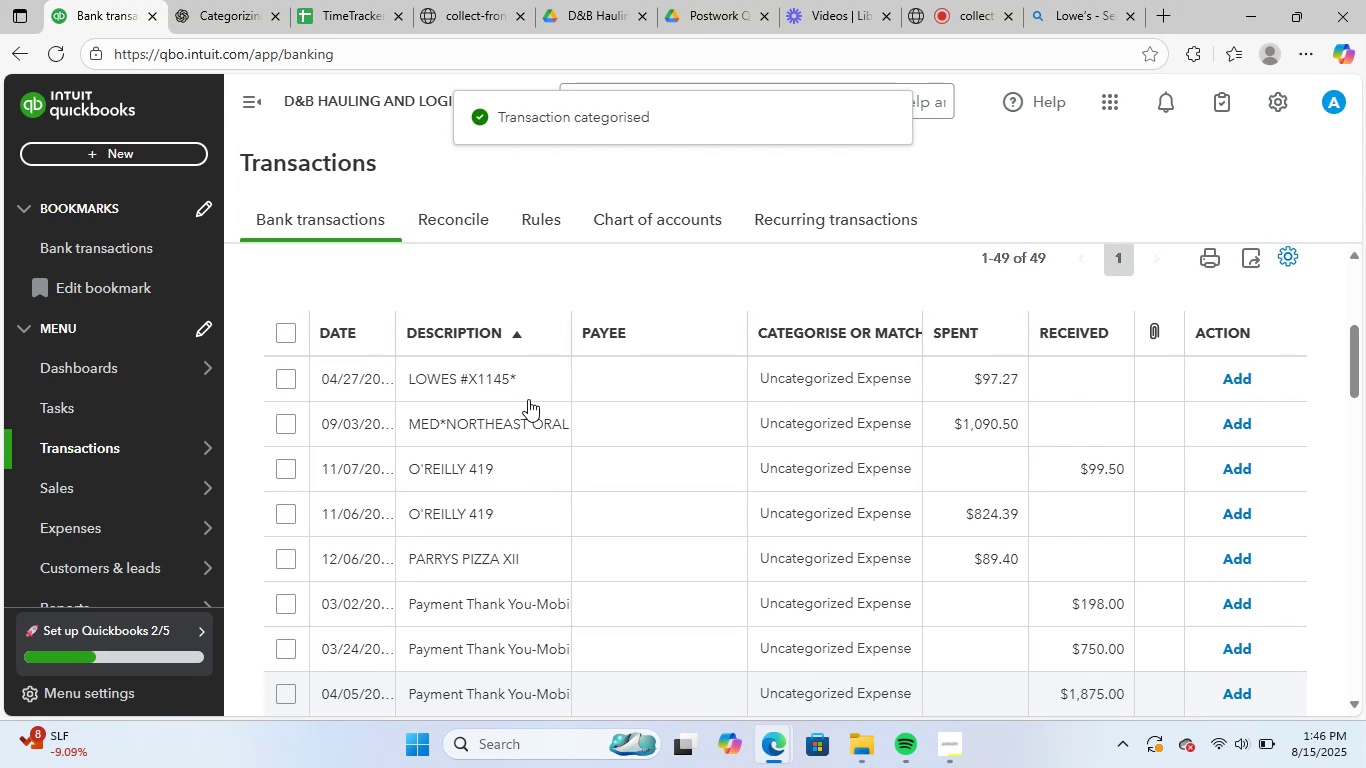 
left_click([539, 384])
 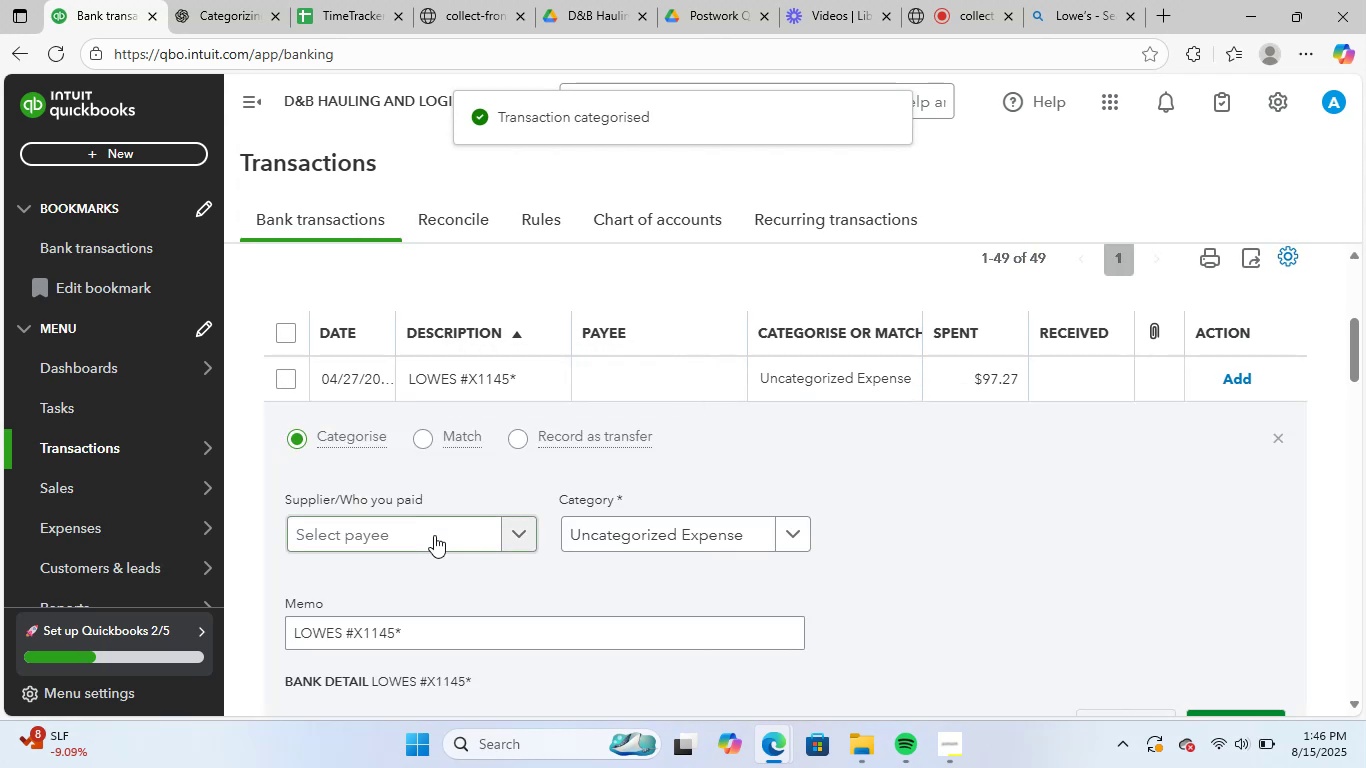 
left_click([436, 524])
 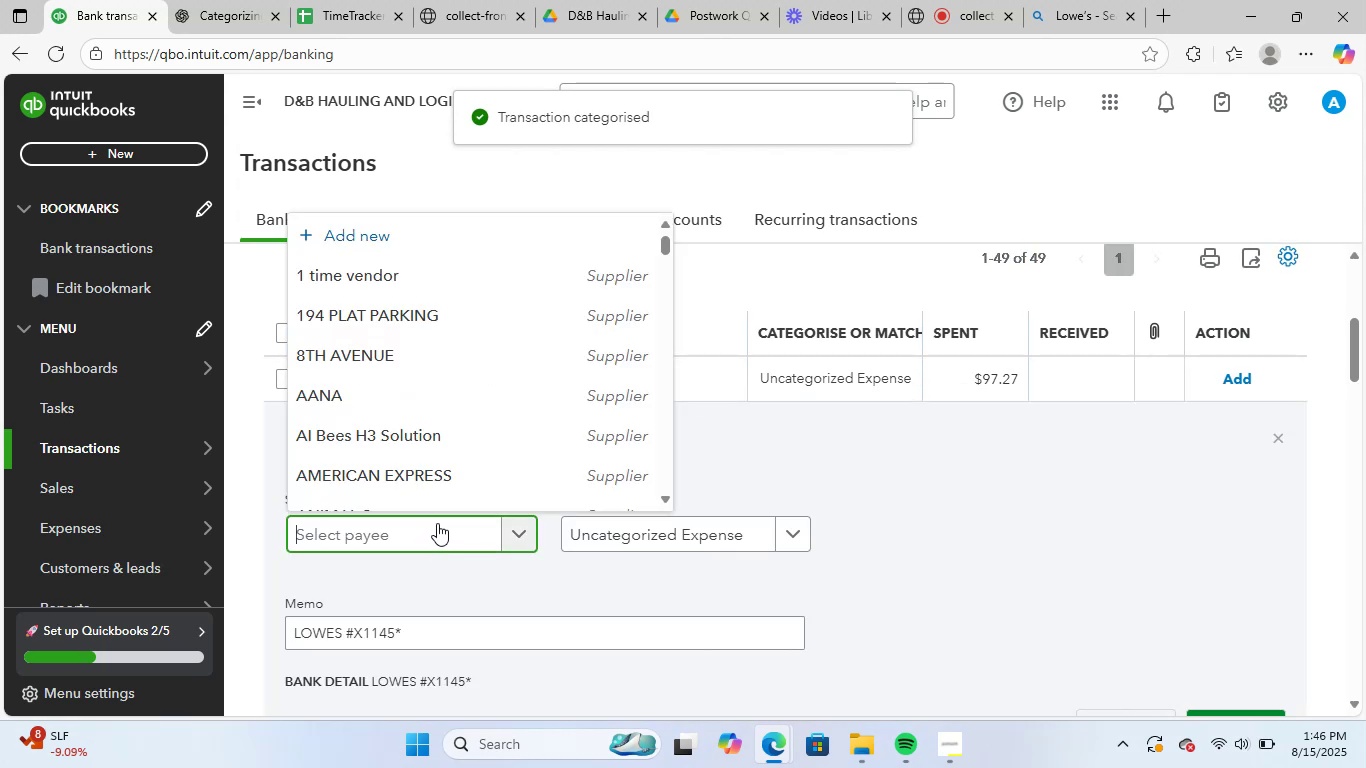 
type(low)
 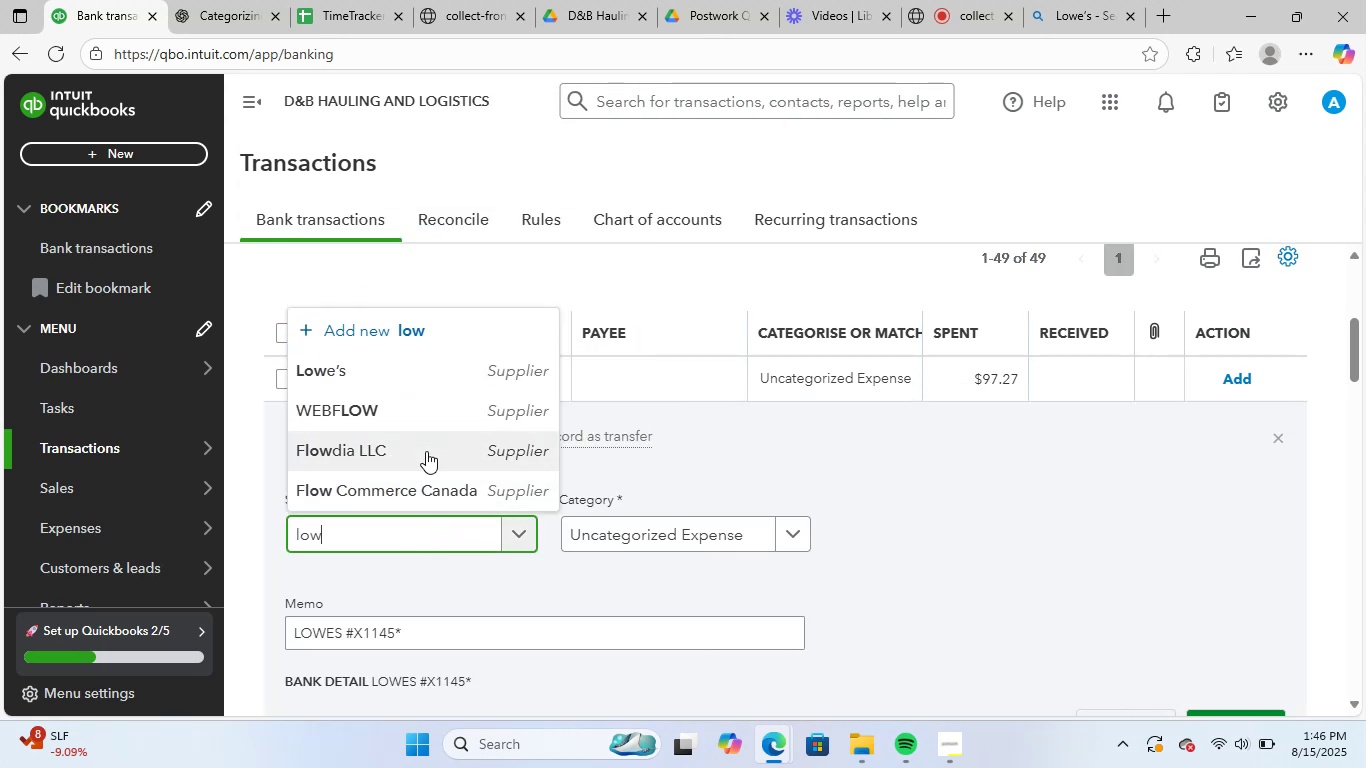 
left_click([435, 372])
 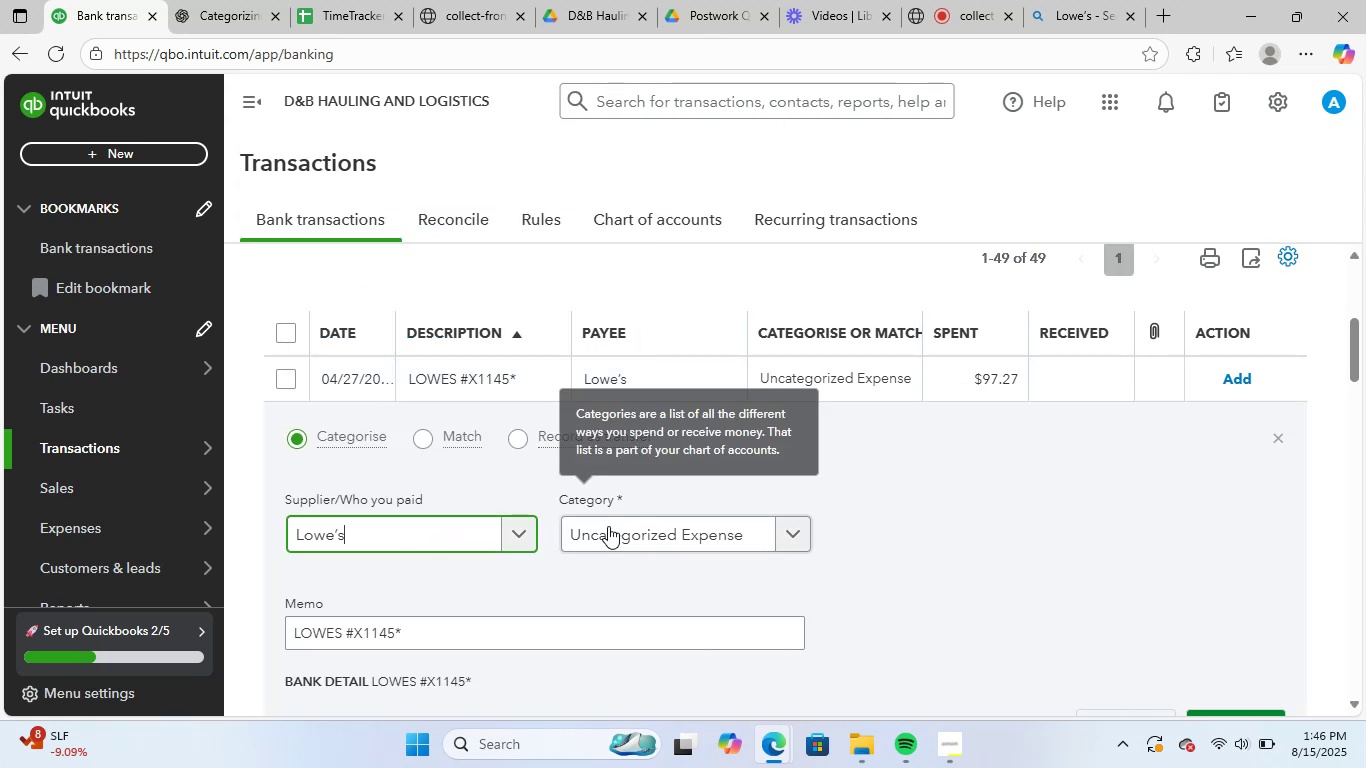 
left_click([612, 530])
 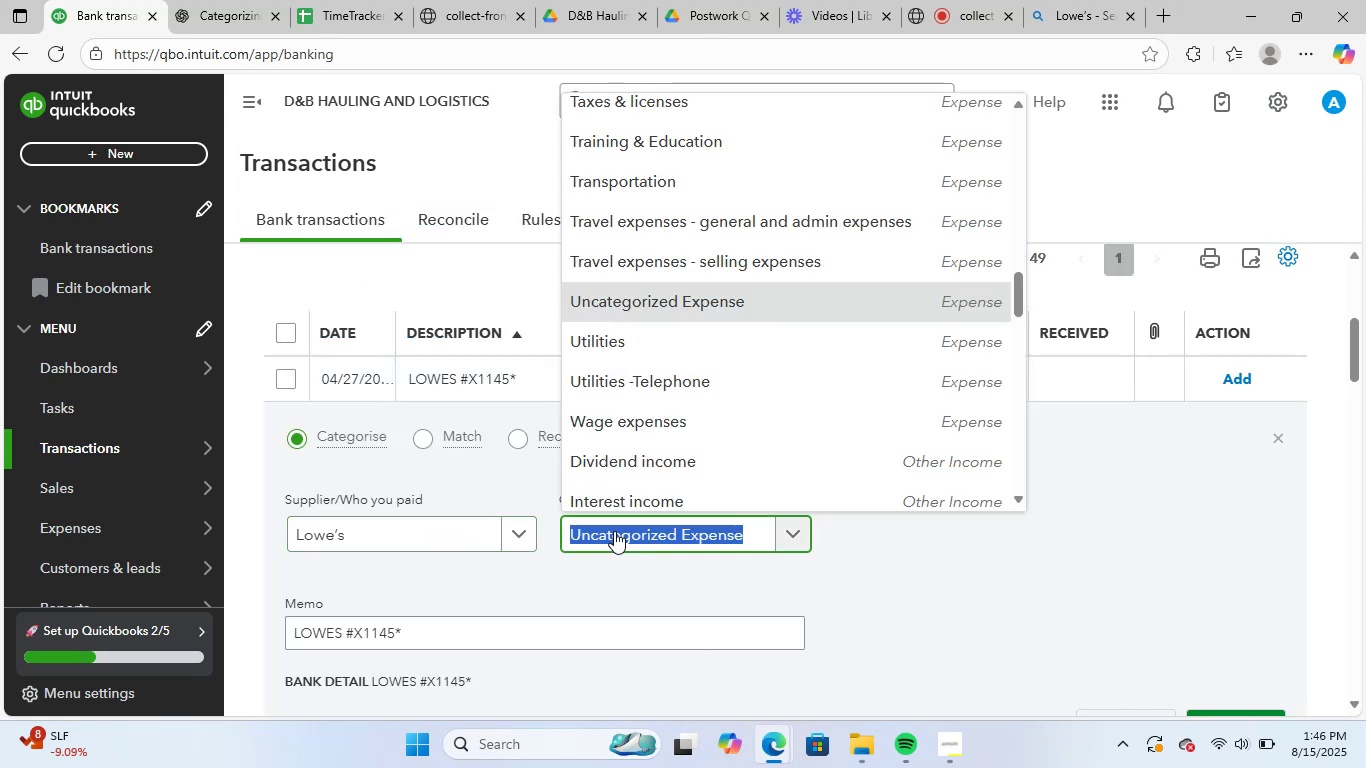 
type(repa)
 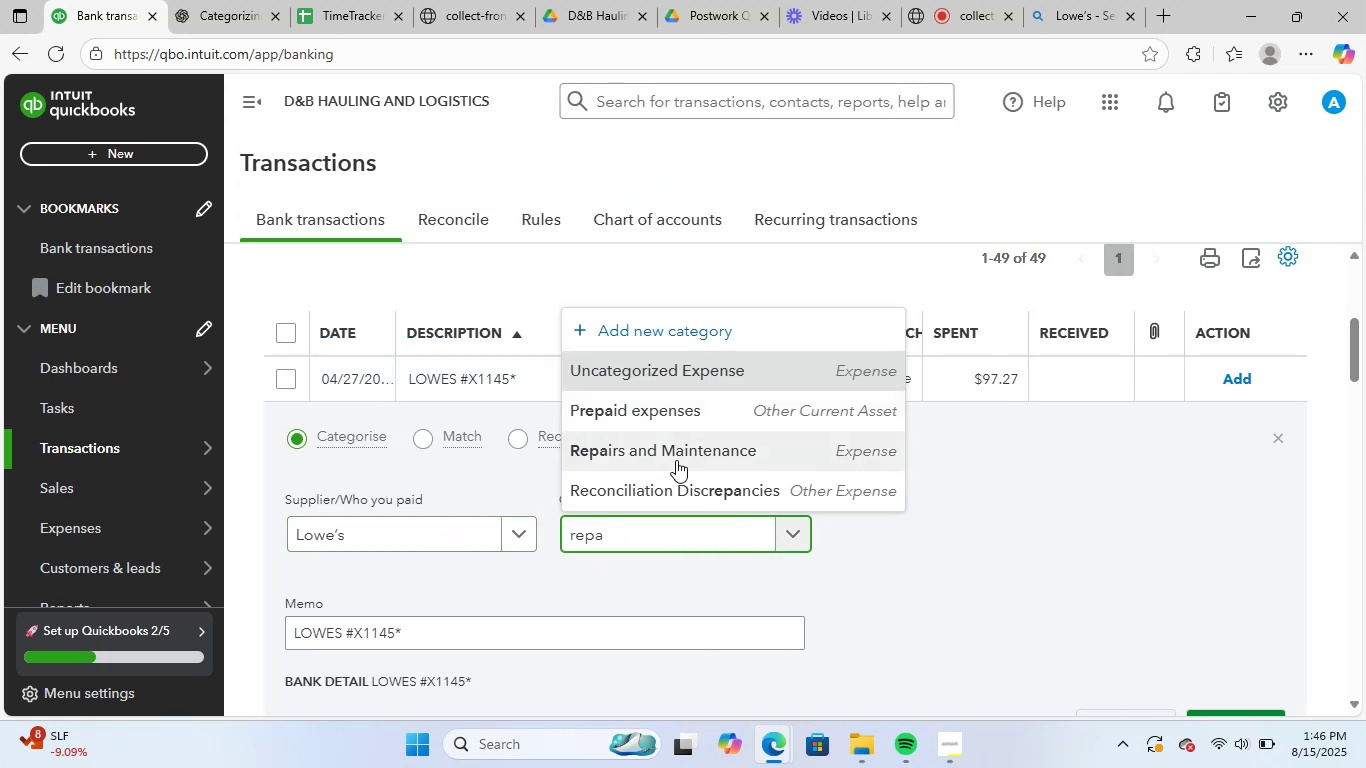 
left_click([690, 452])
 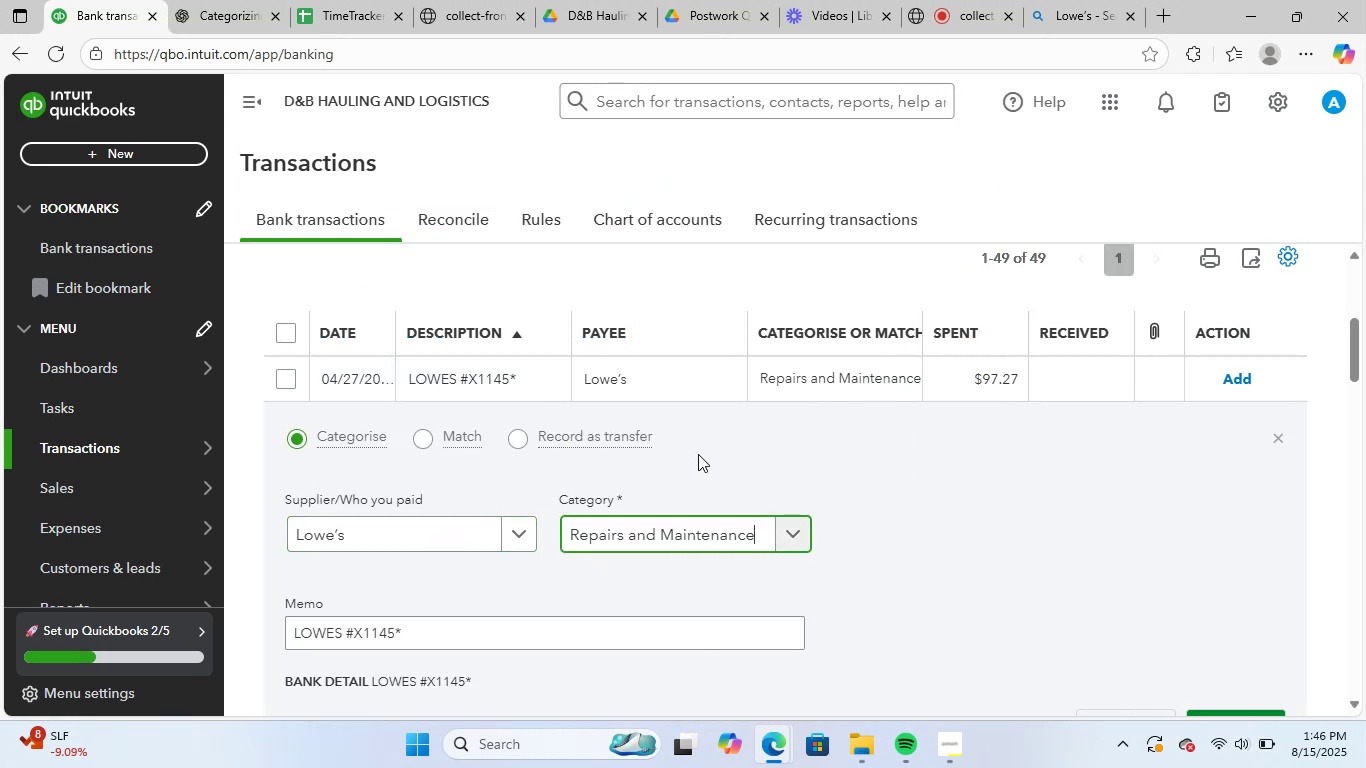 
scroll: coordinate [827, 484], scroll_direction: down, amount: 2.0
 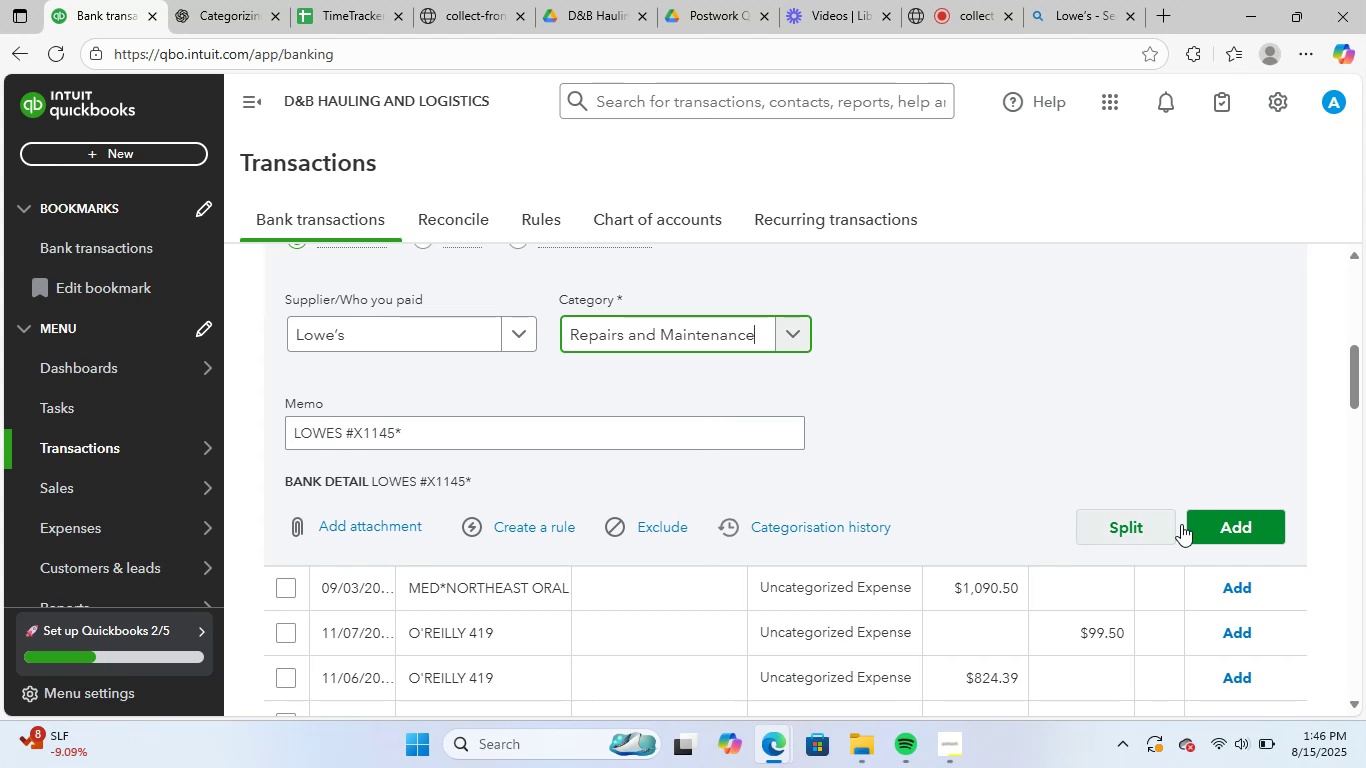 
left_click([1233, 522])
 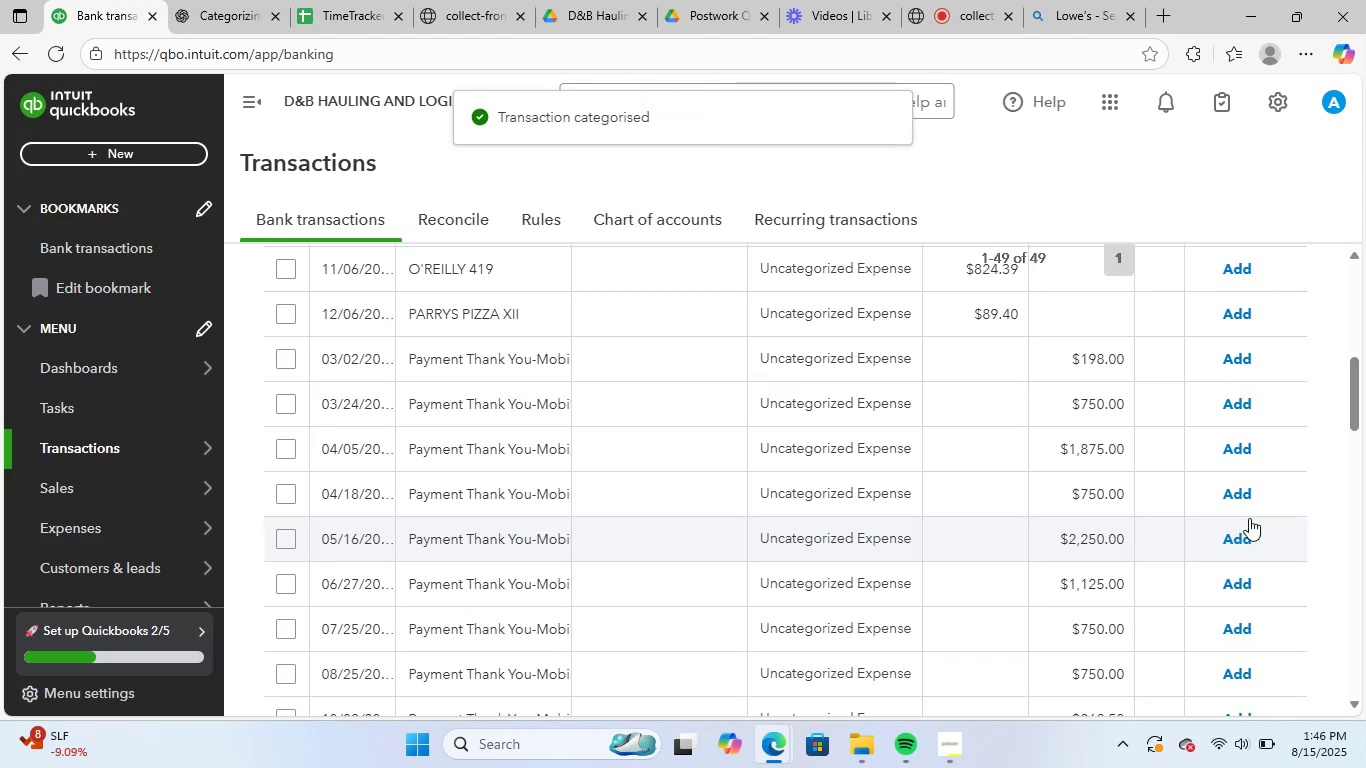 
wait(8.34)
 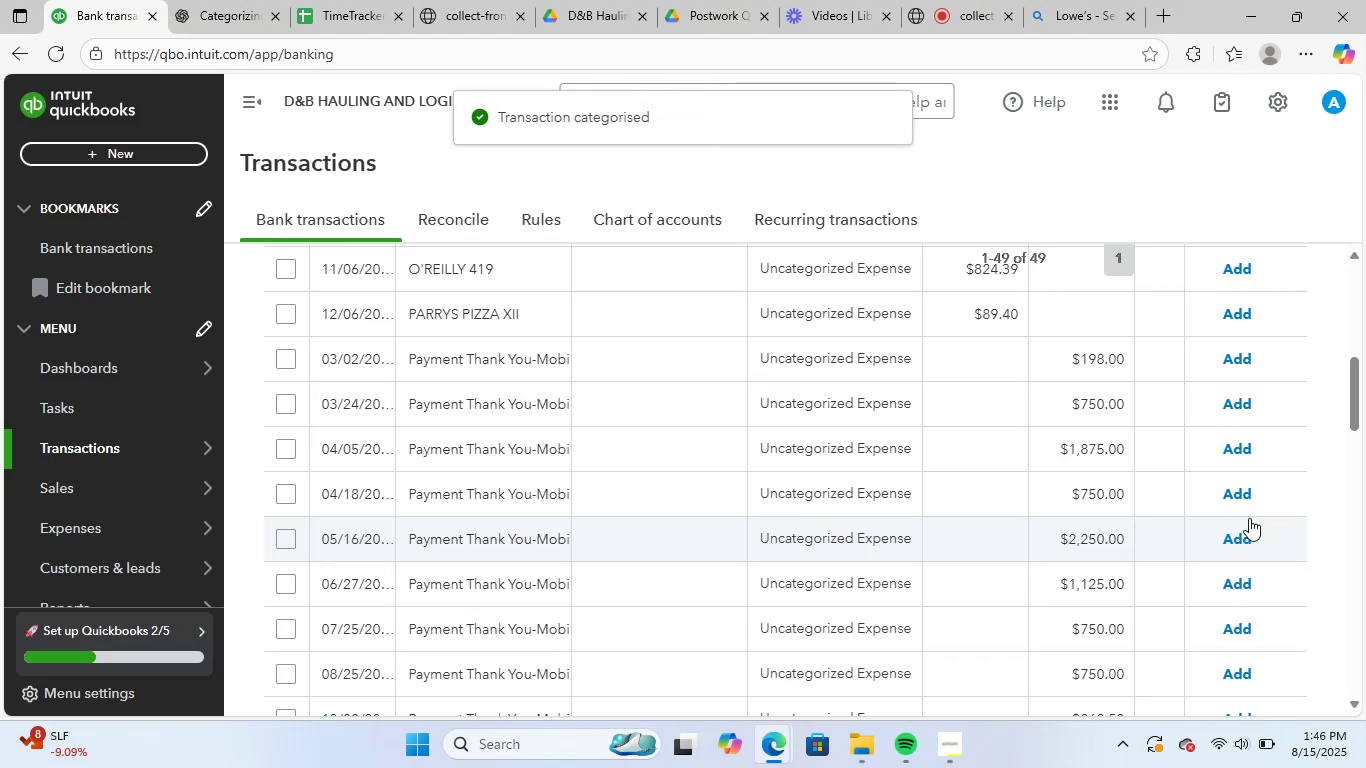 
scroll: coordinate [562, 396], scroll_direction: up, amount: 2.0
 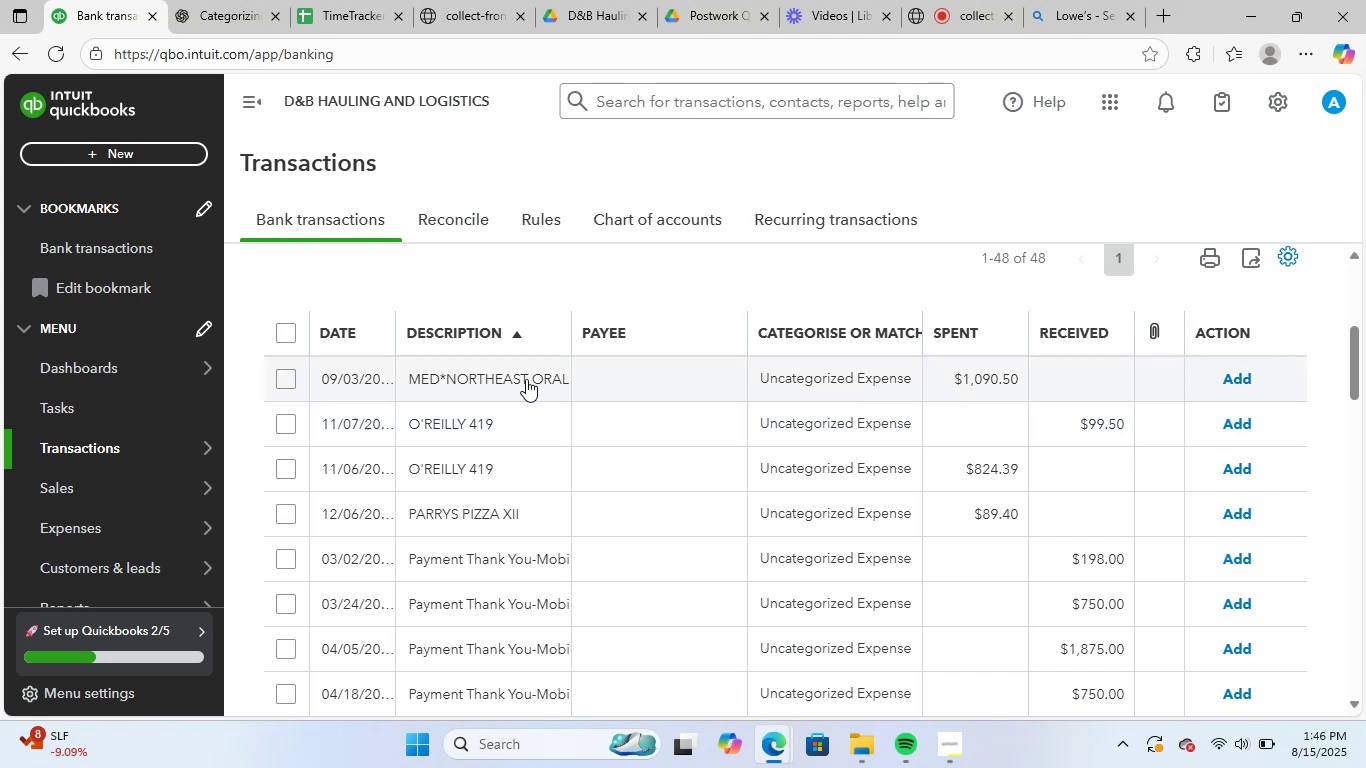 
left_click([524, 368])
 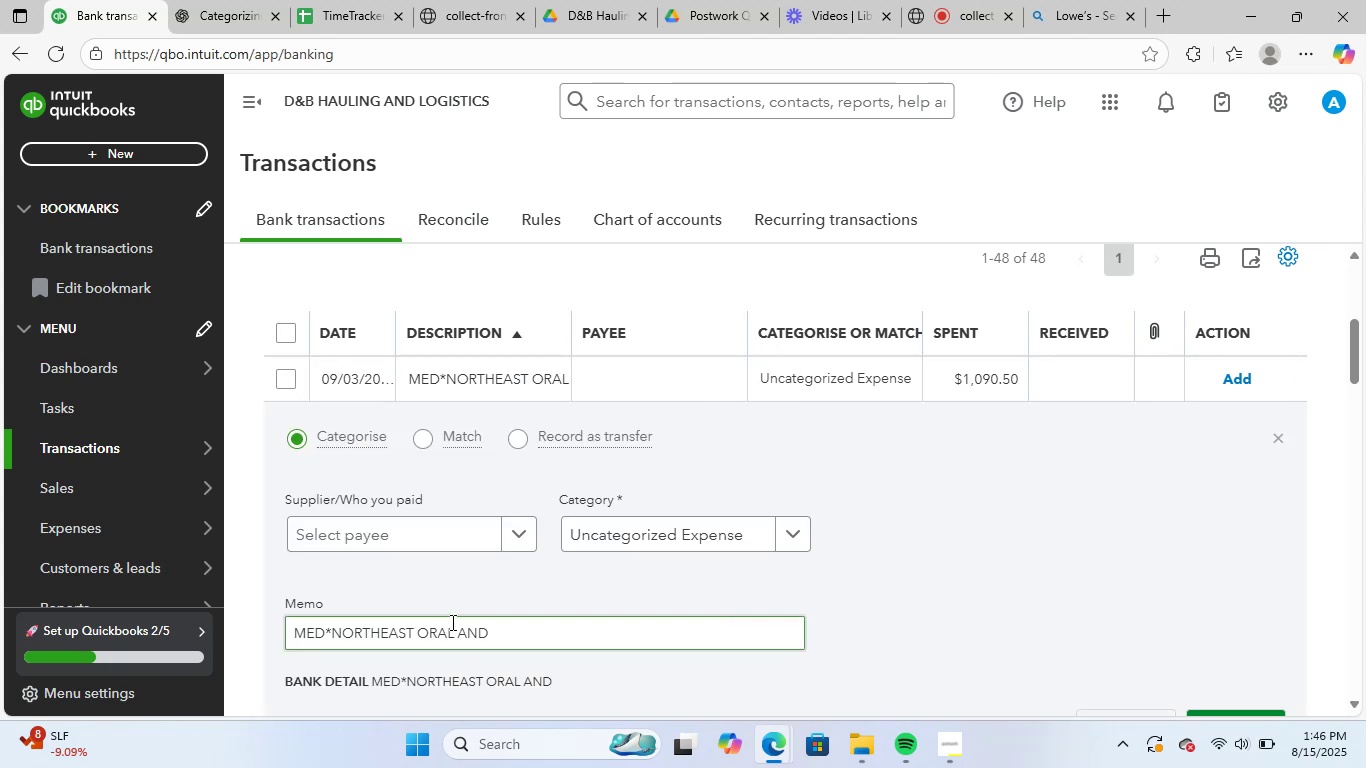 
left_click_drag(start_coordinate=[505, 633], to_coordinate=[201, 594])
 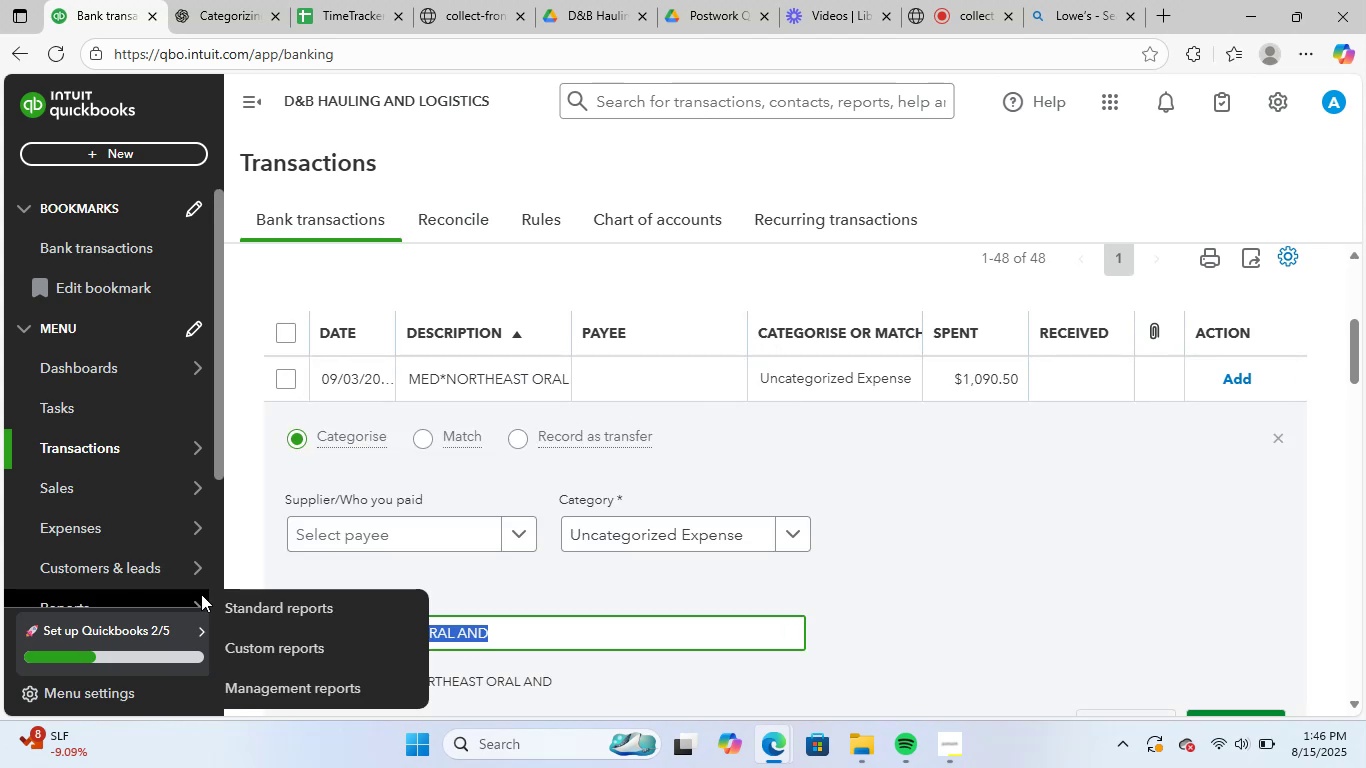 
key(Control+C)
 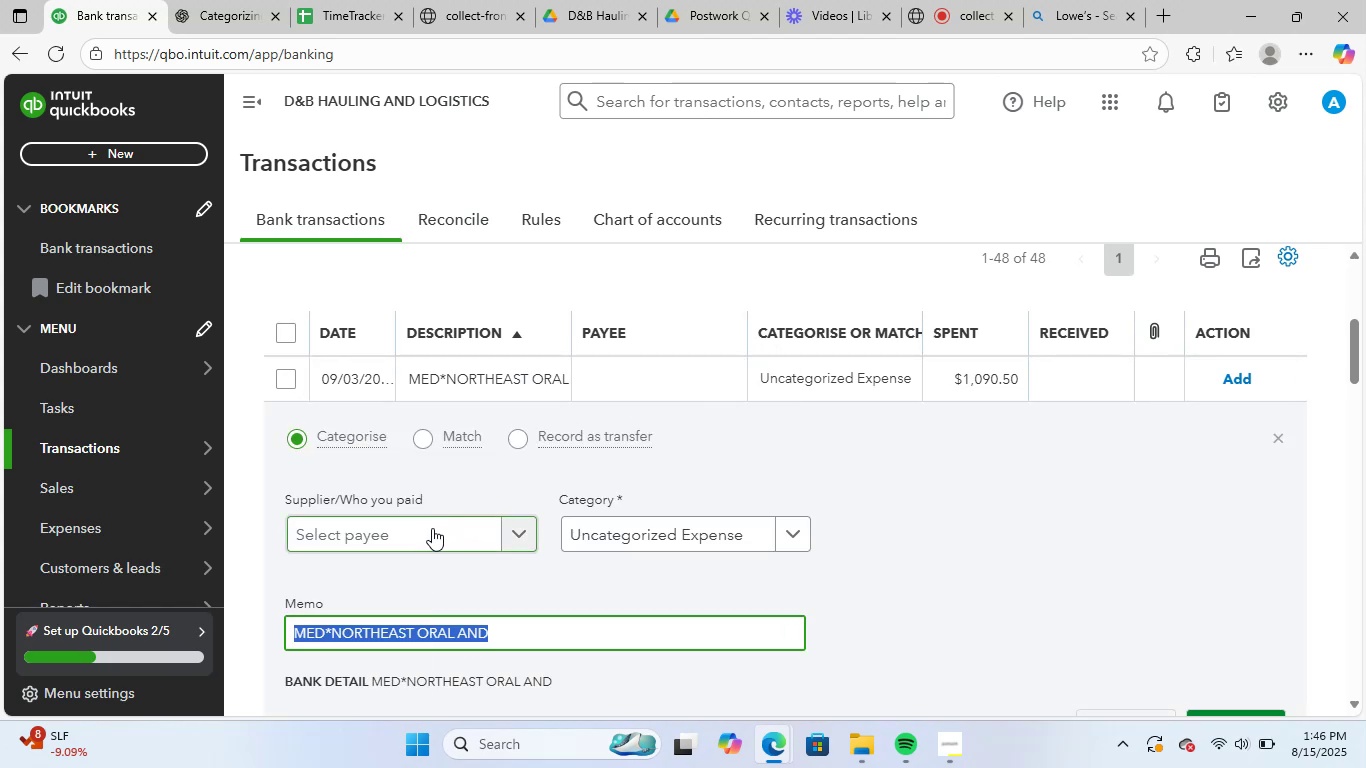 
left_click([432, 528])
 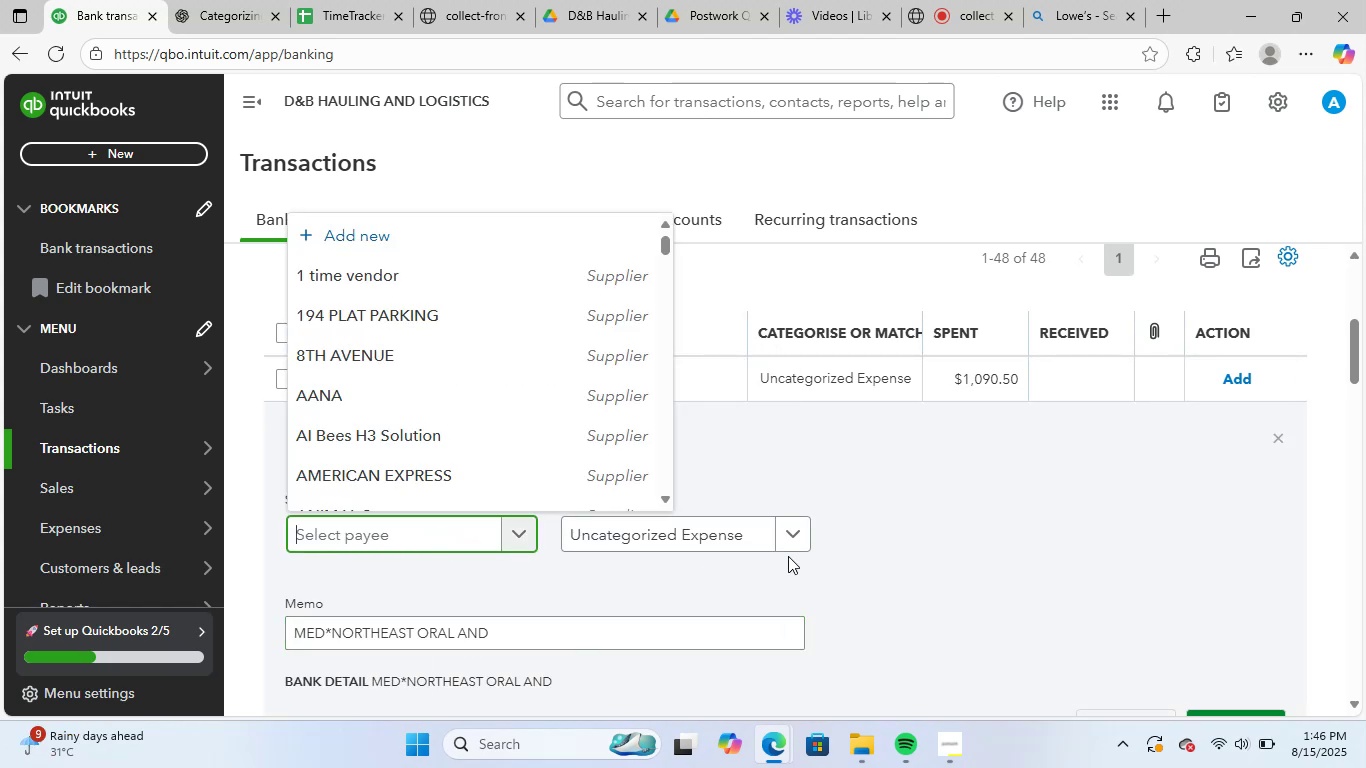 
left_click([901, 569])
 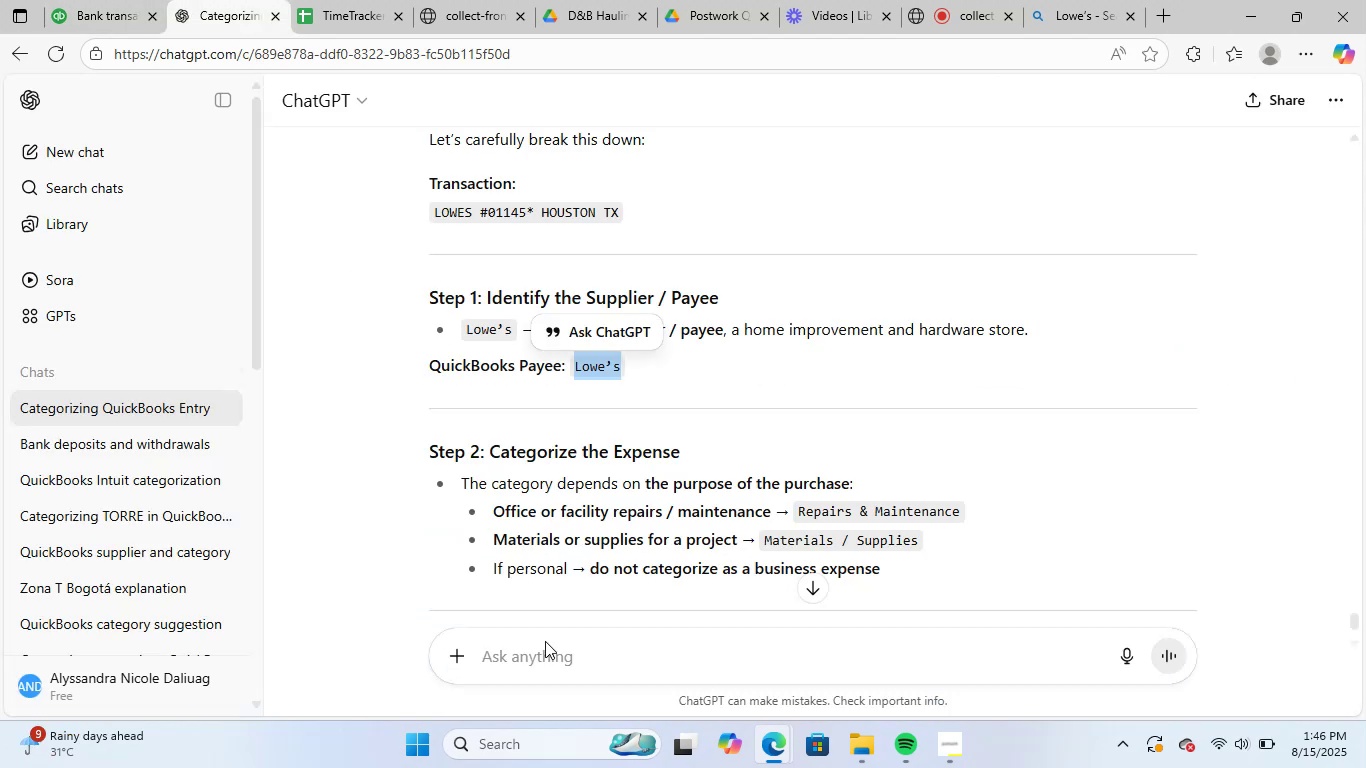 
left_click([574, 650])
 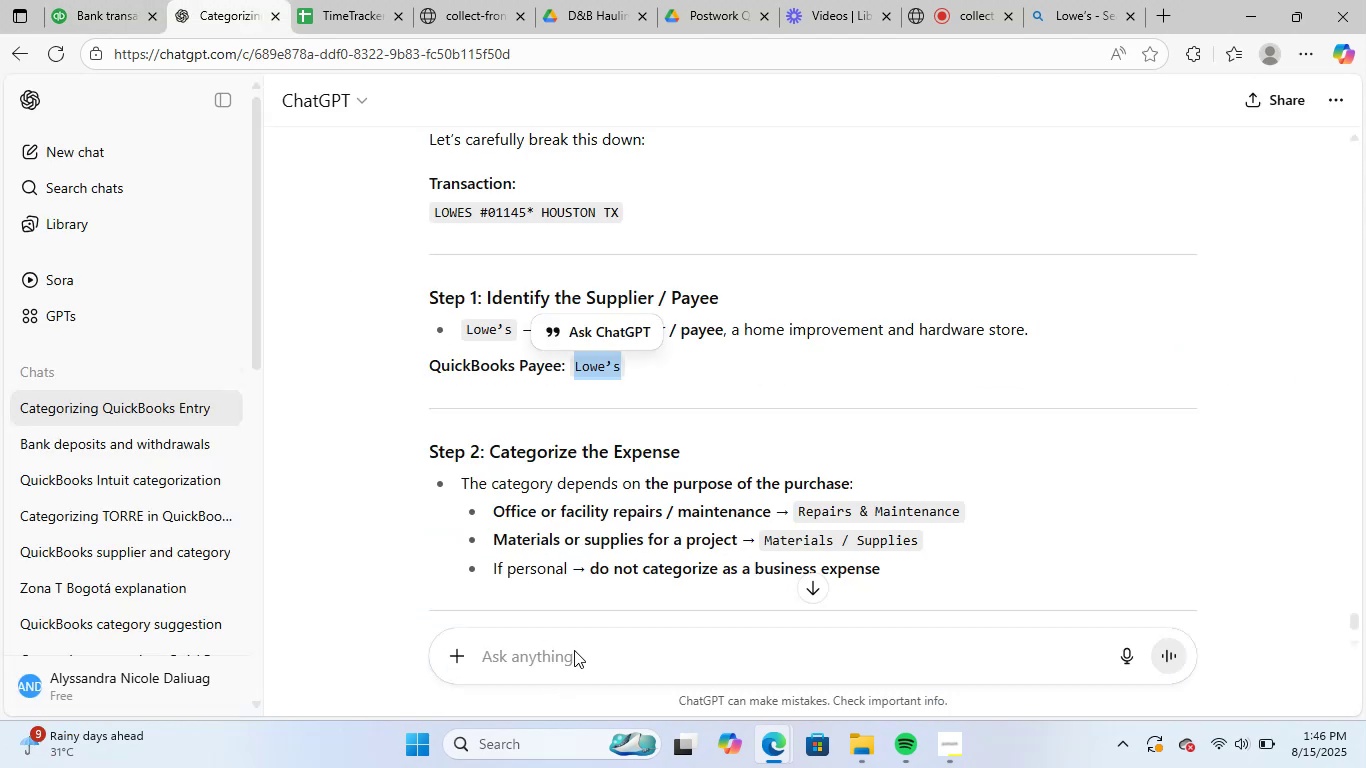 
key(Control+ControlLeft)
 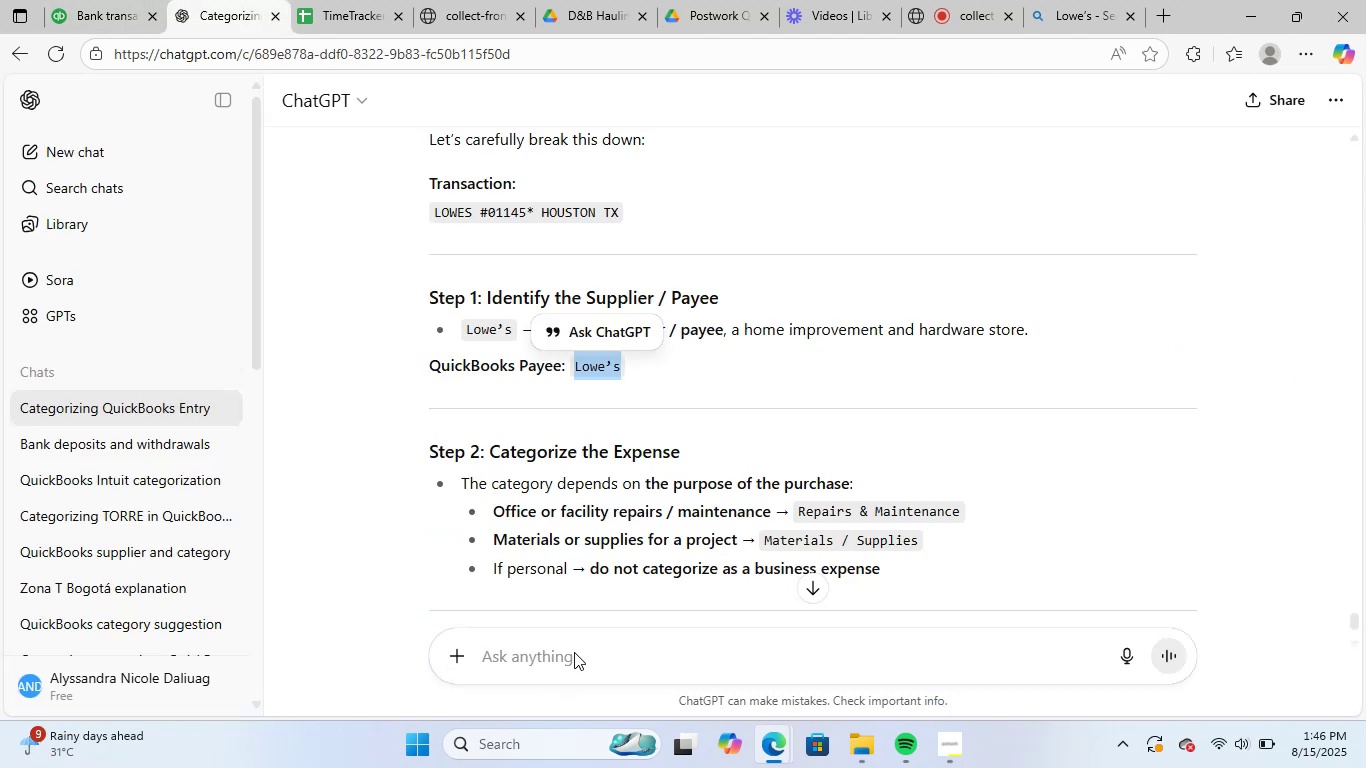 
key(Control+V)
 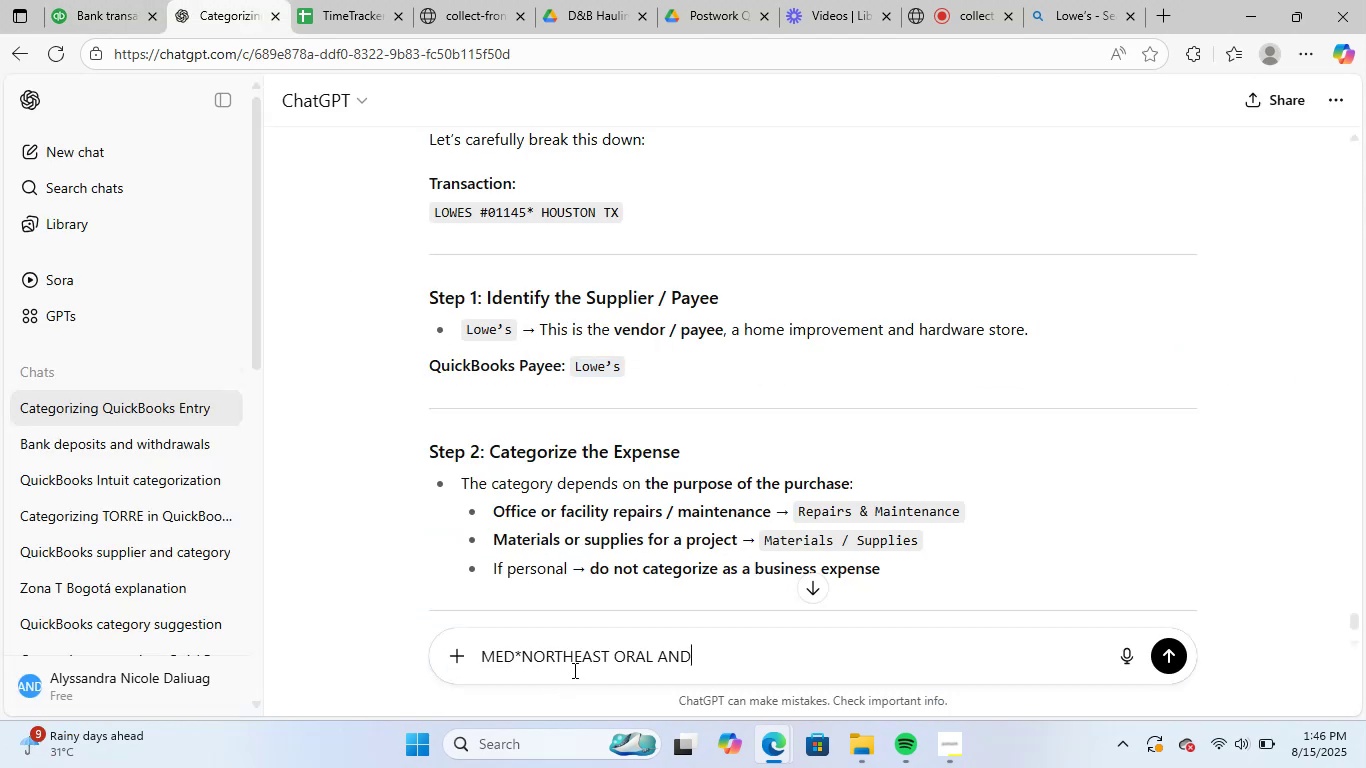 
key(NumpadEnter)
 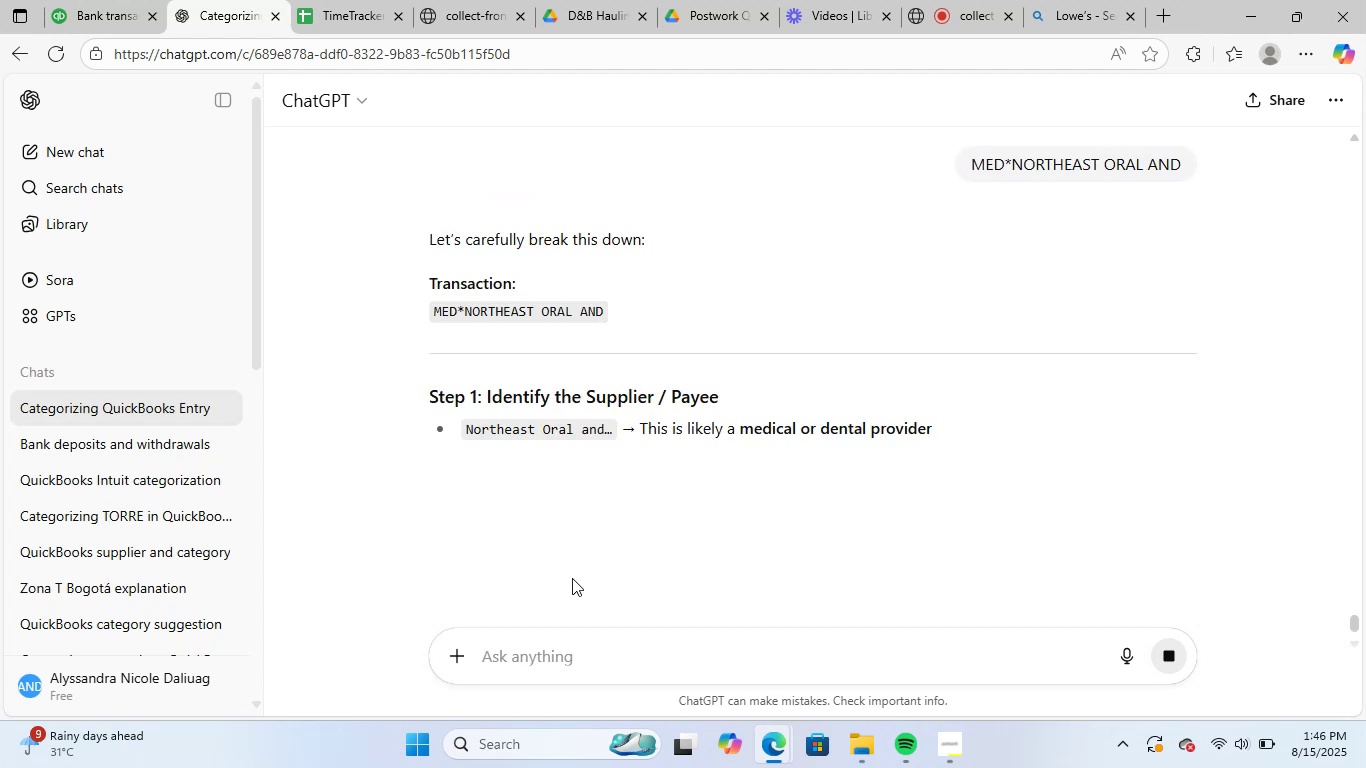 
wait(7.68)
 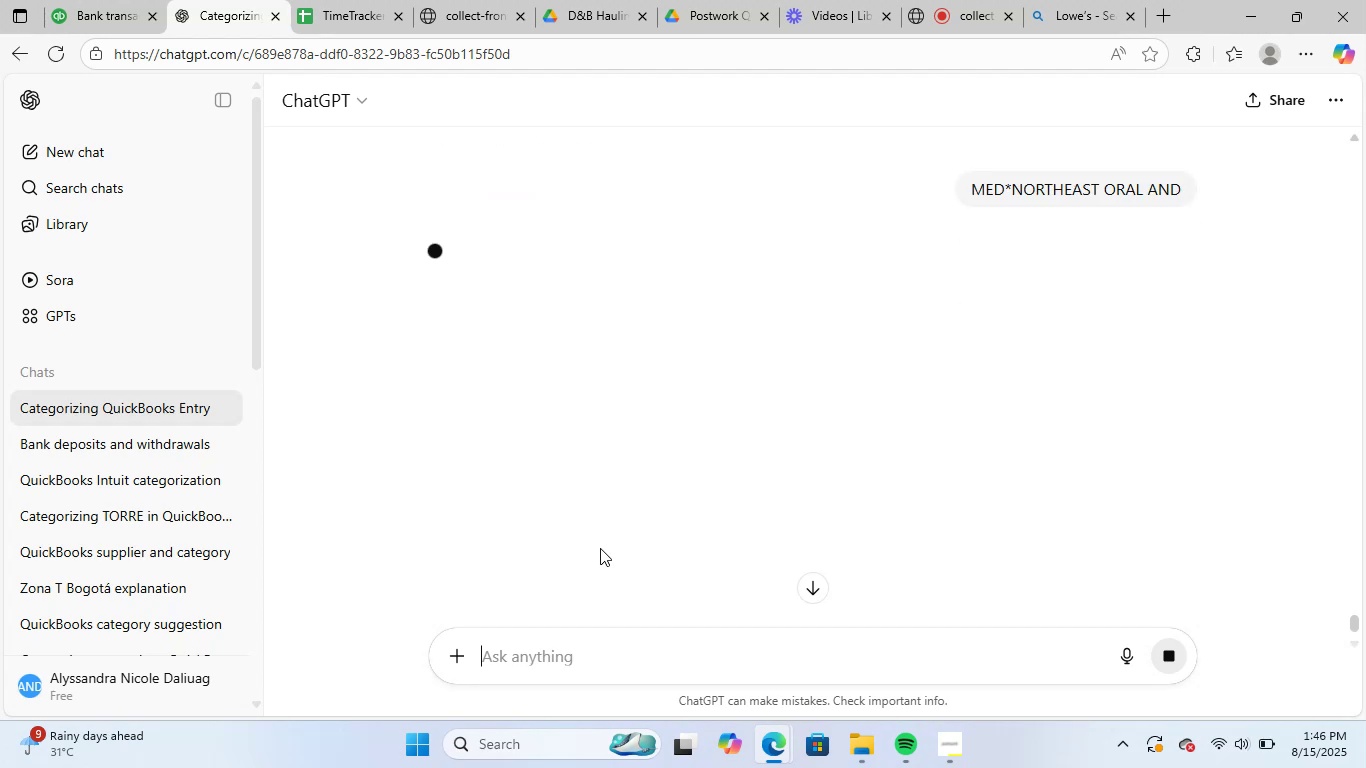 
scroll: coordinate [743, 478], scroll_direction: down, amount: 1.0
 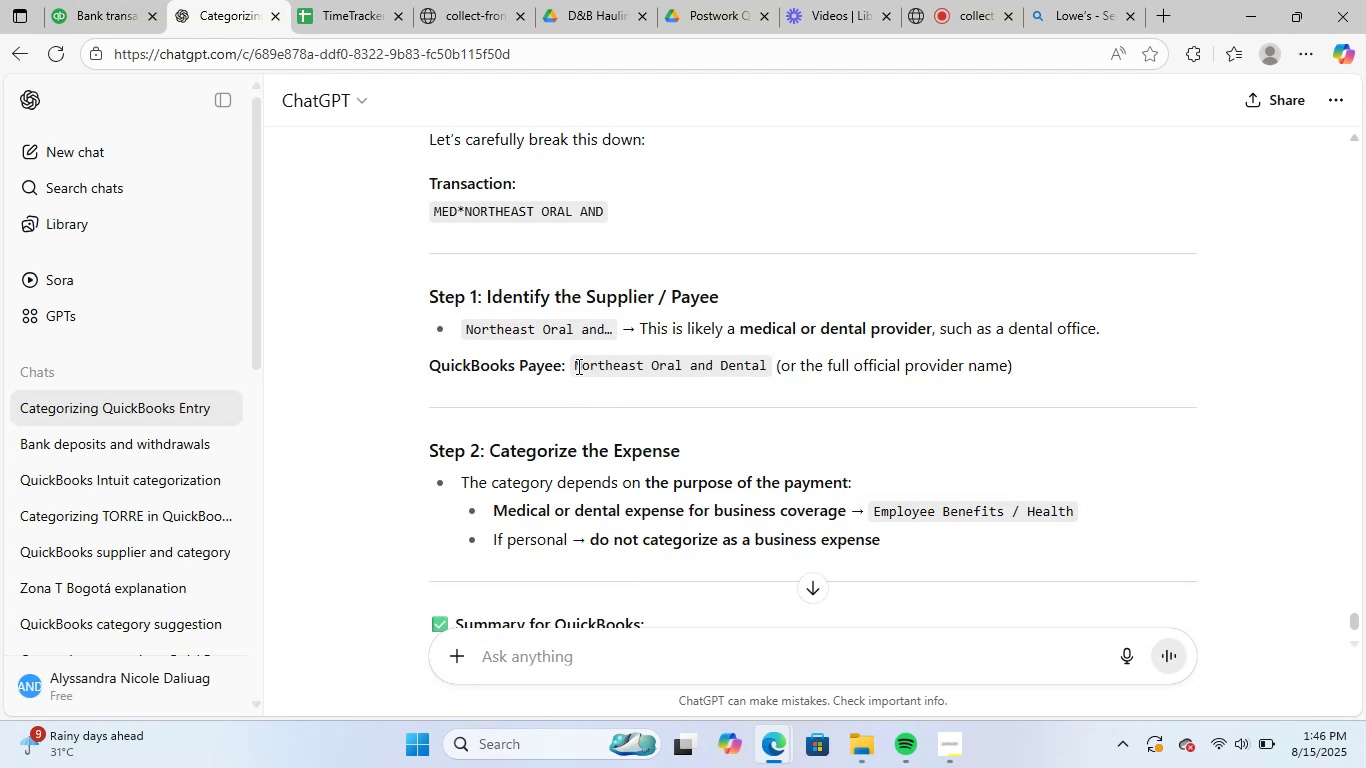 
left_click_drag(start_coordinate=[574, 368], to_coordinate=[764, 376])
 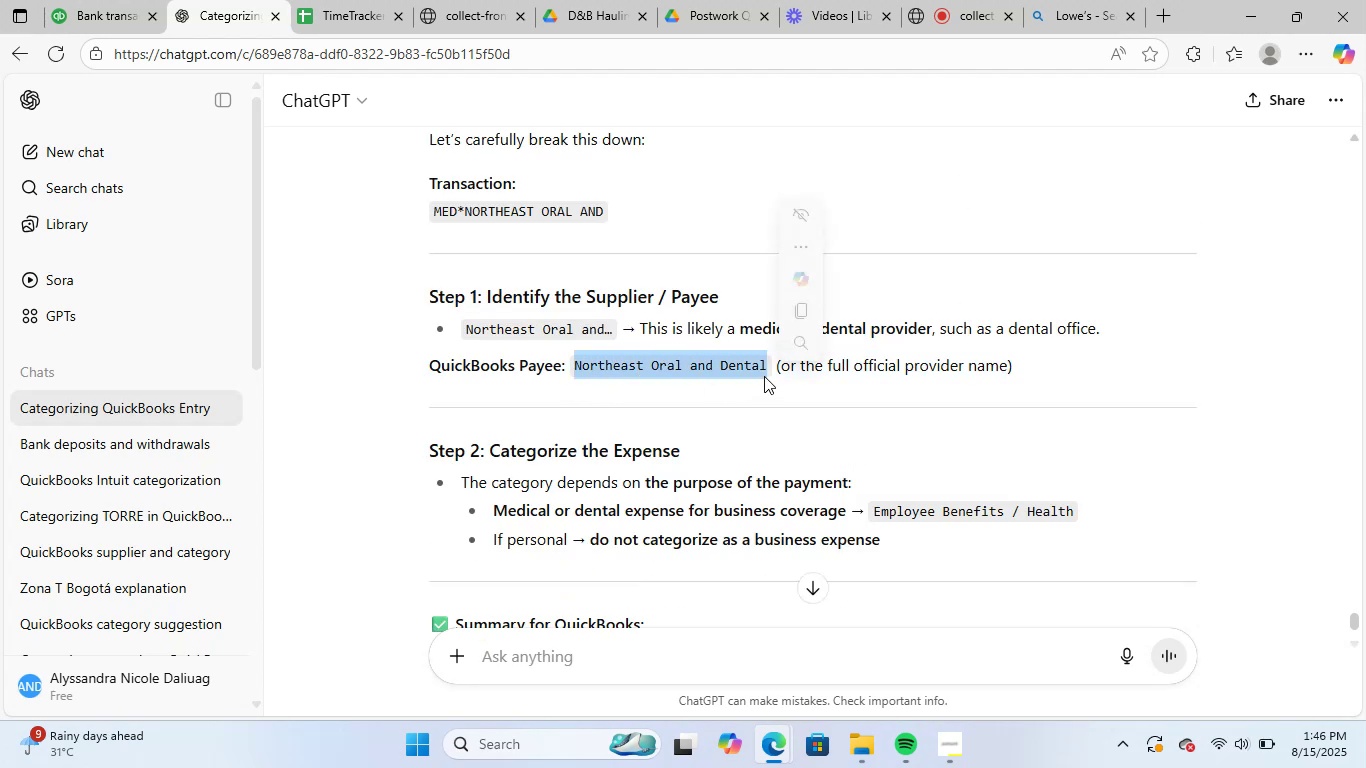 
key(Control+C)
 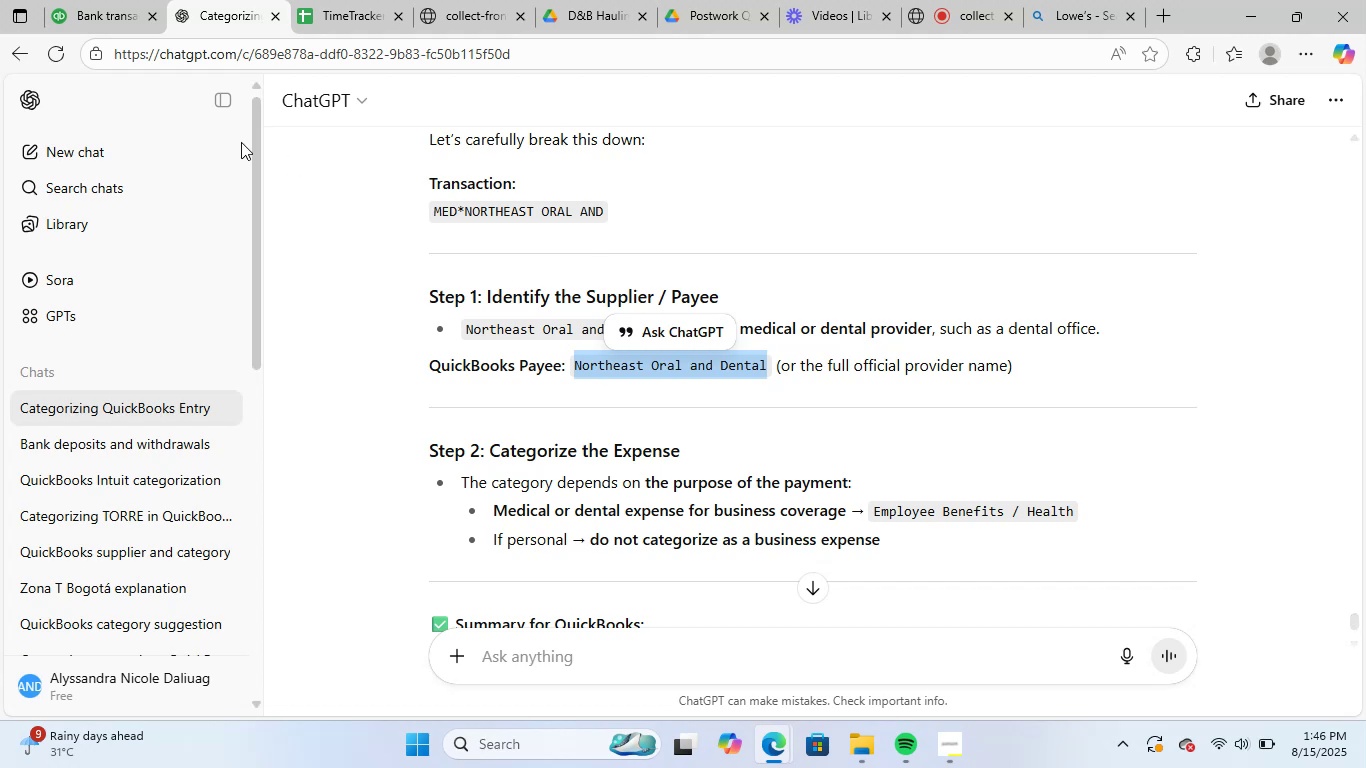 
left_click([110, 5])
 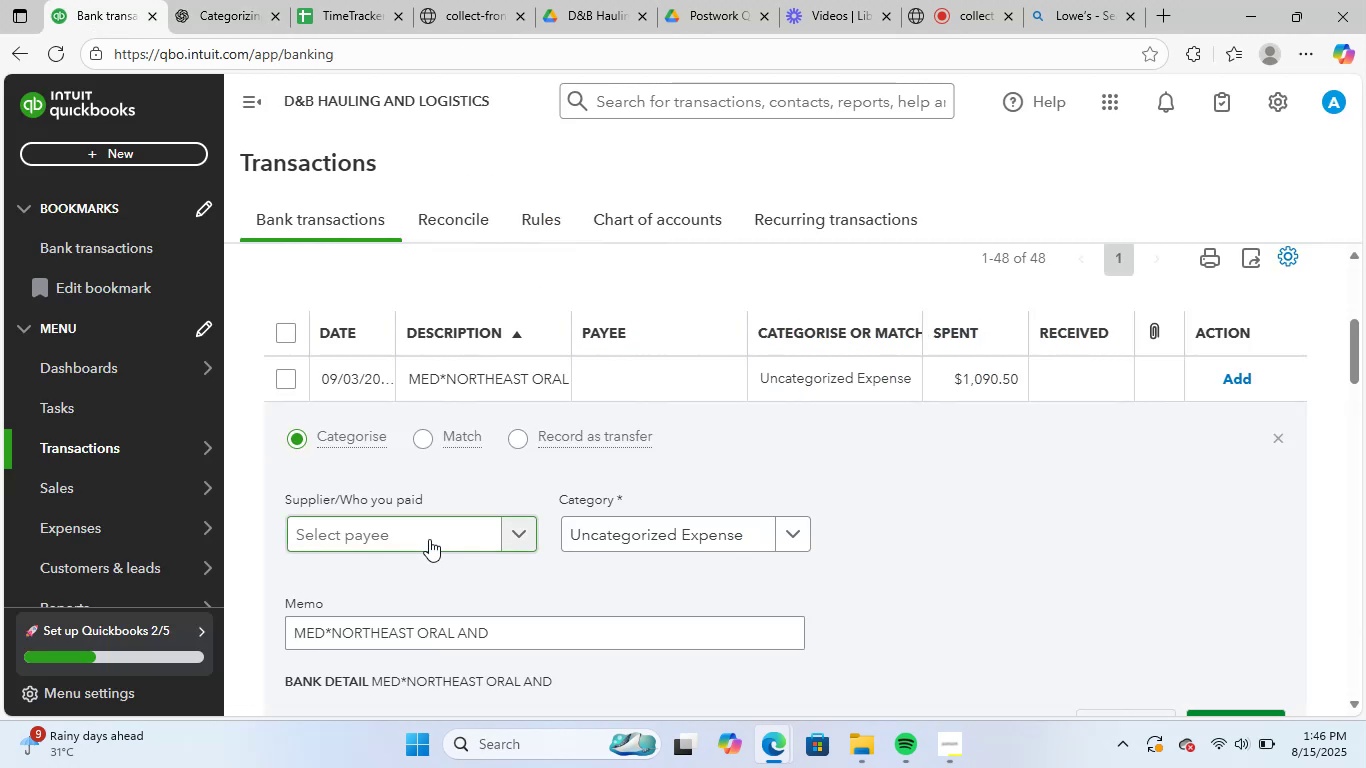 
key(Control+ControlLeft)
 